 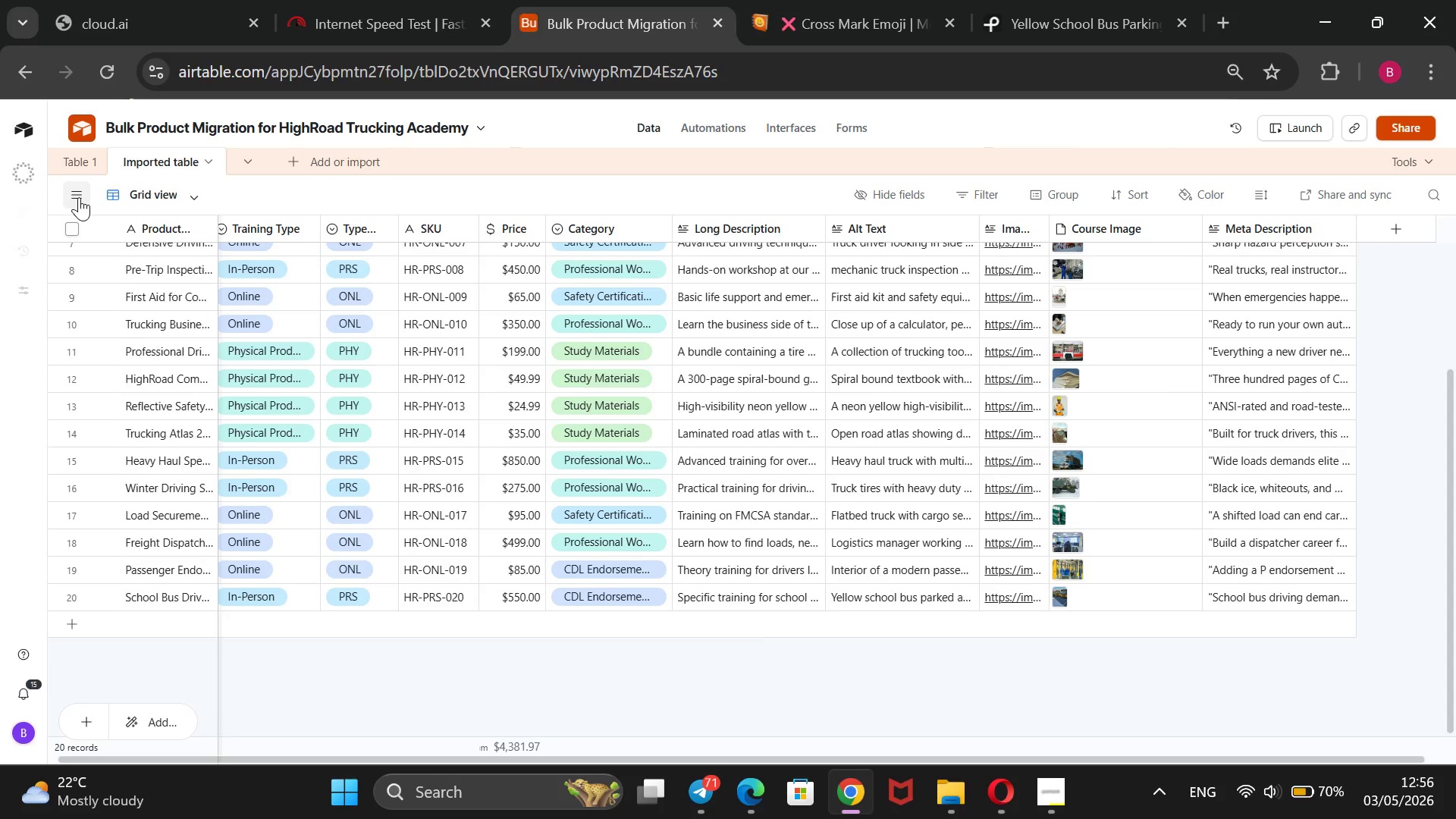 
mouse_move([167, 271])
 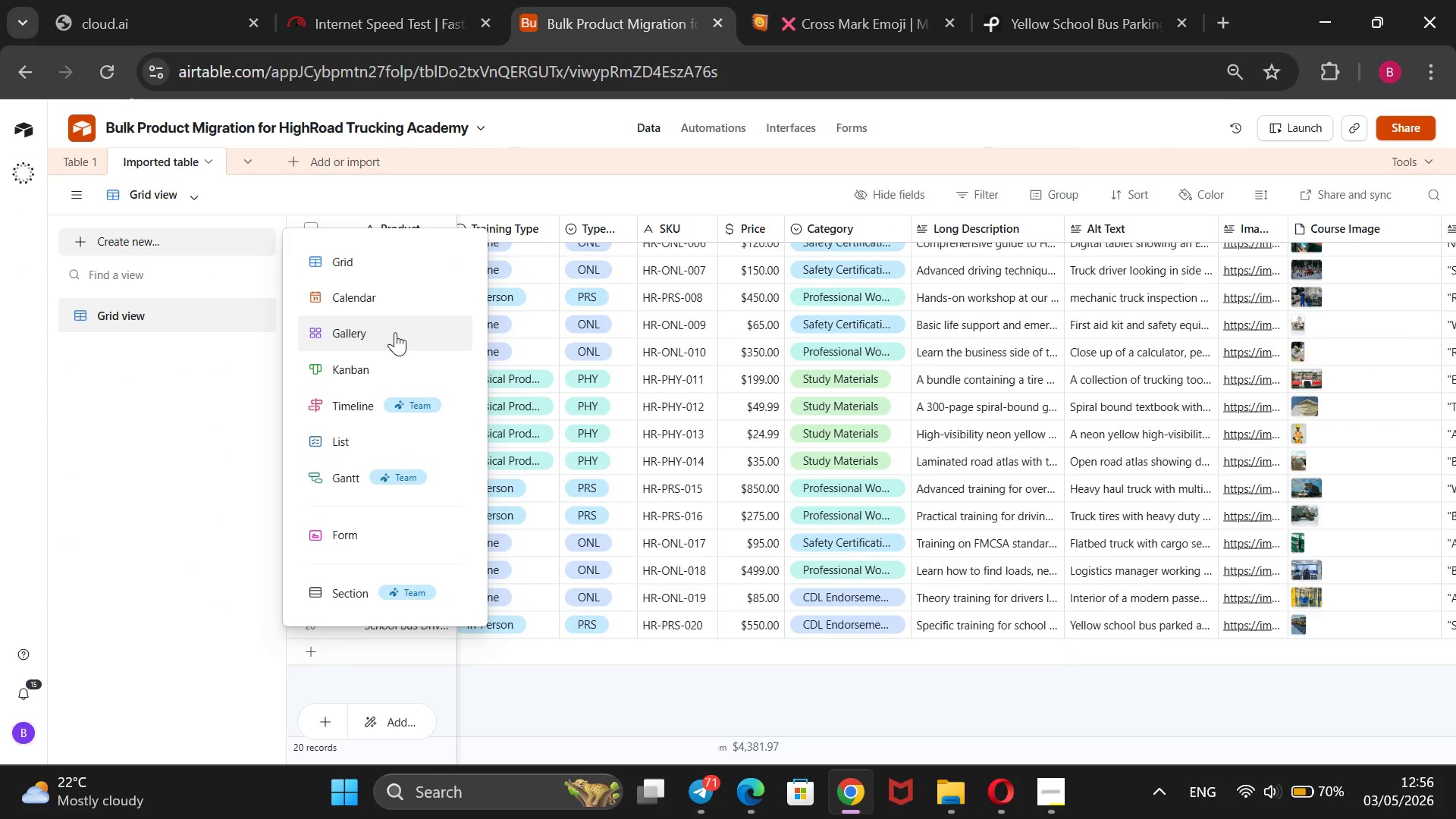 
left_click([395, 333])
 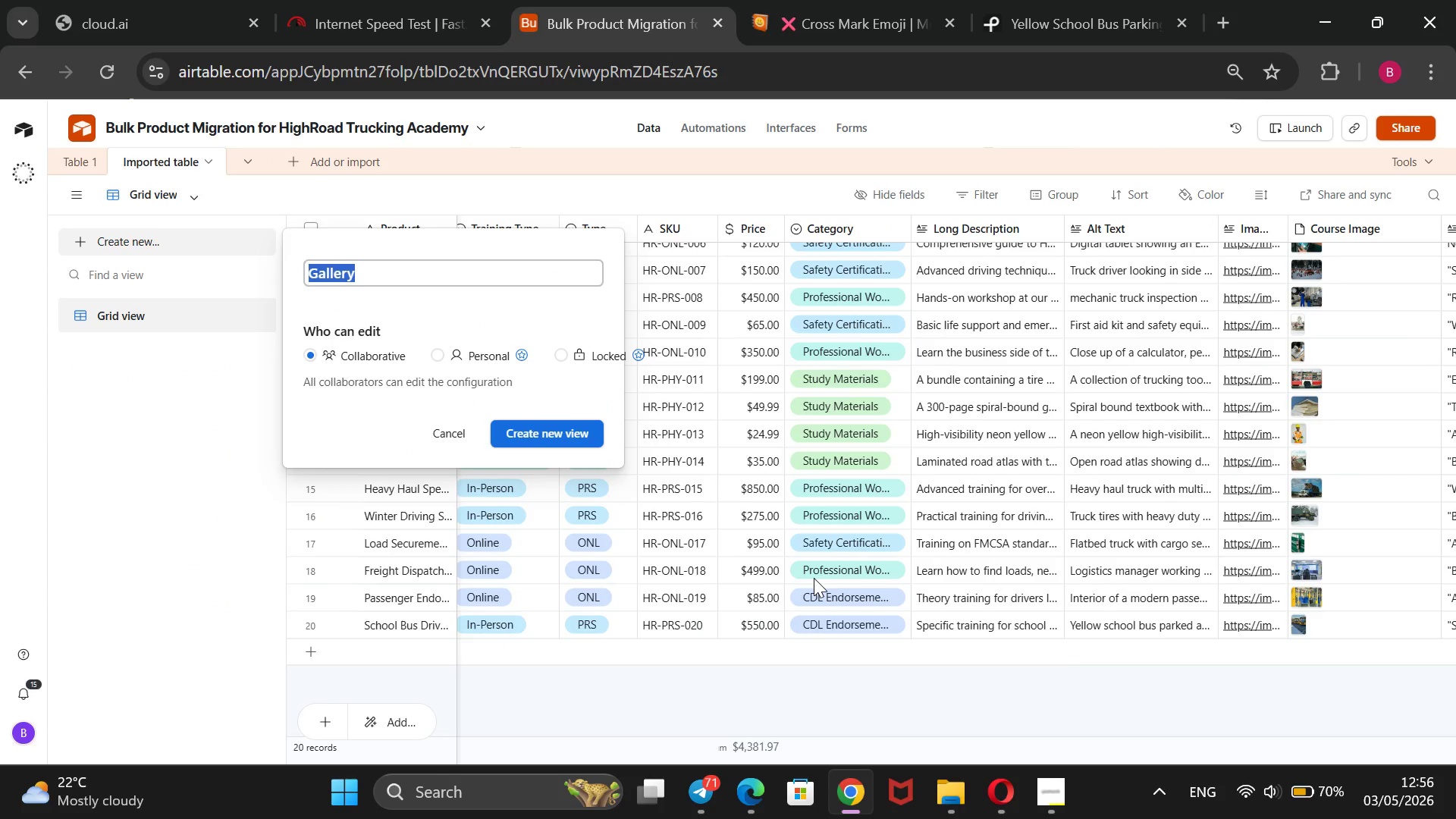 
type([roduct )
 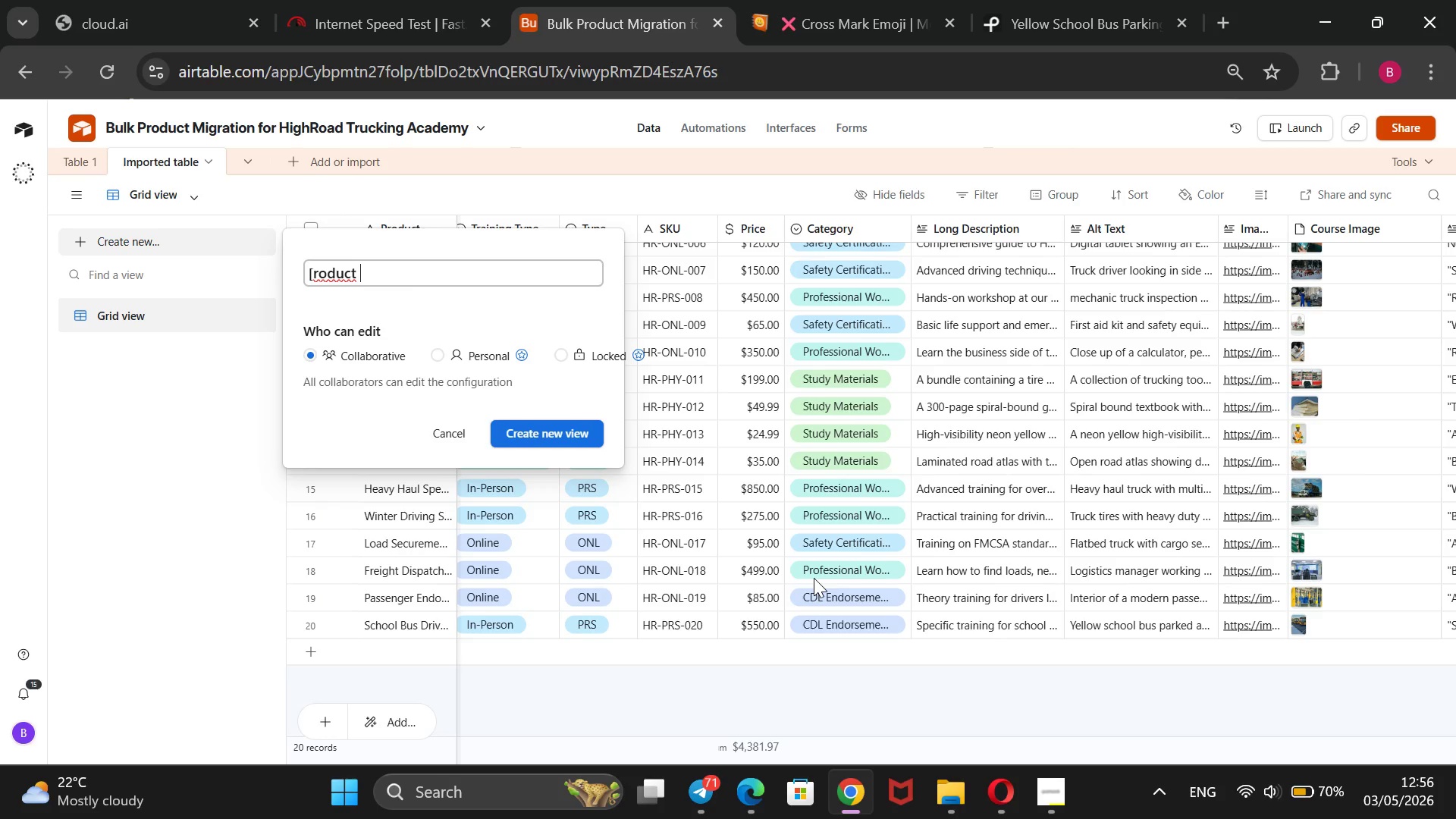 
key(ArrowLeft)
 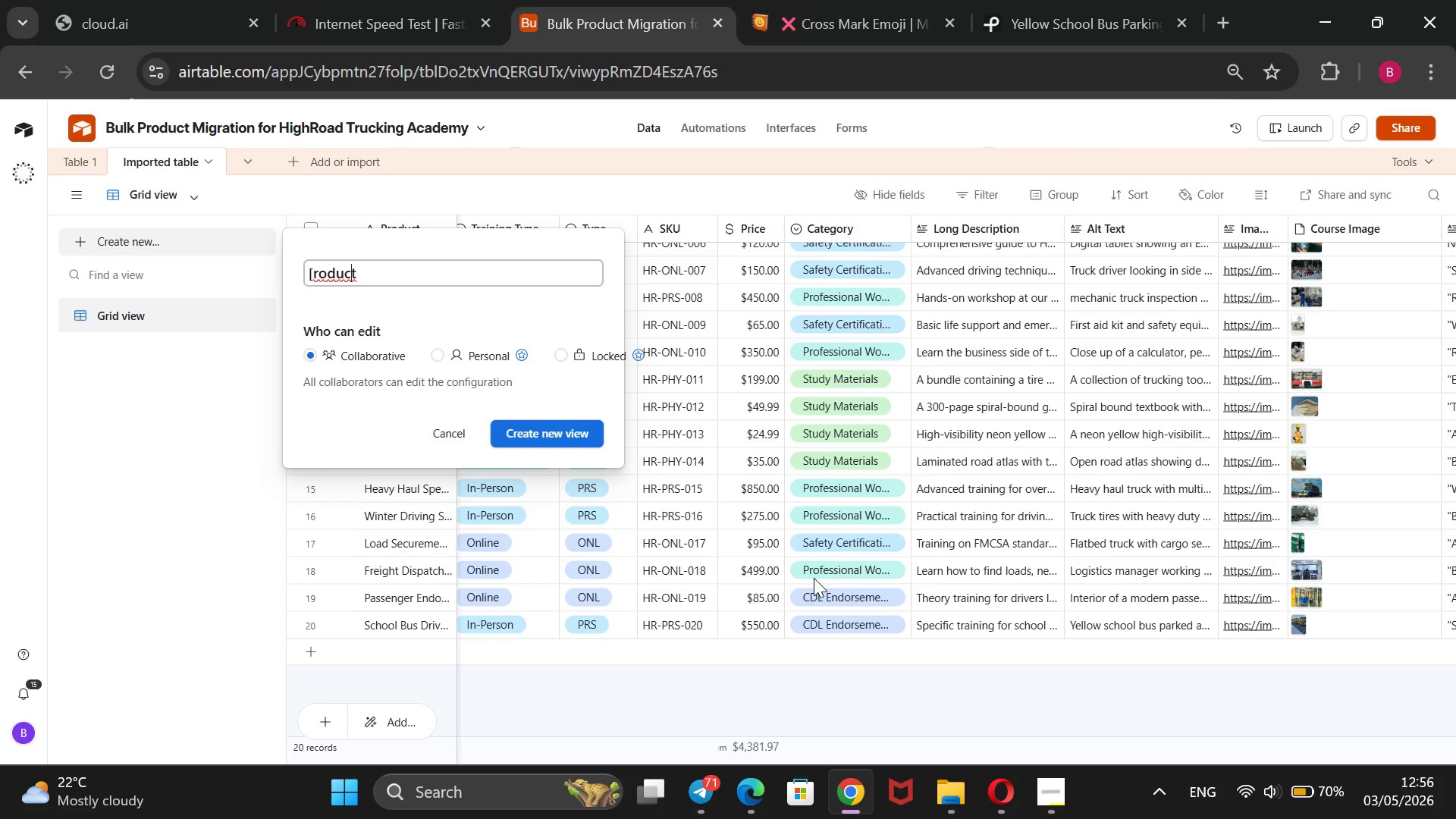 
key(ArrowLeft)
 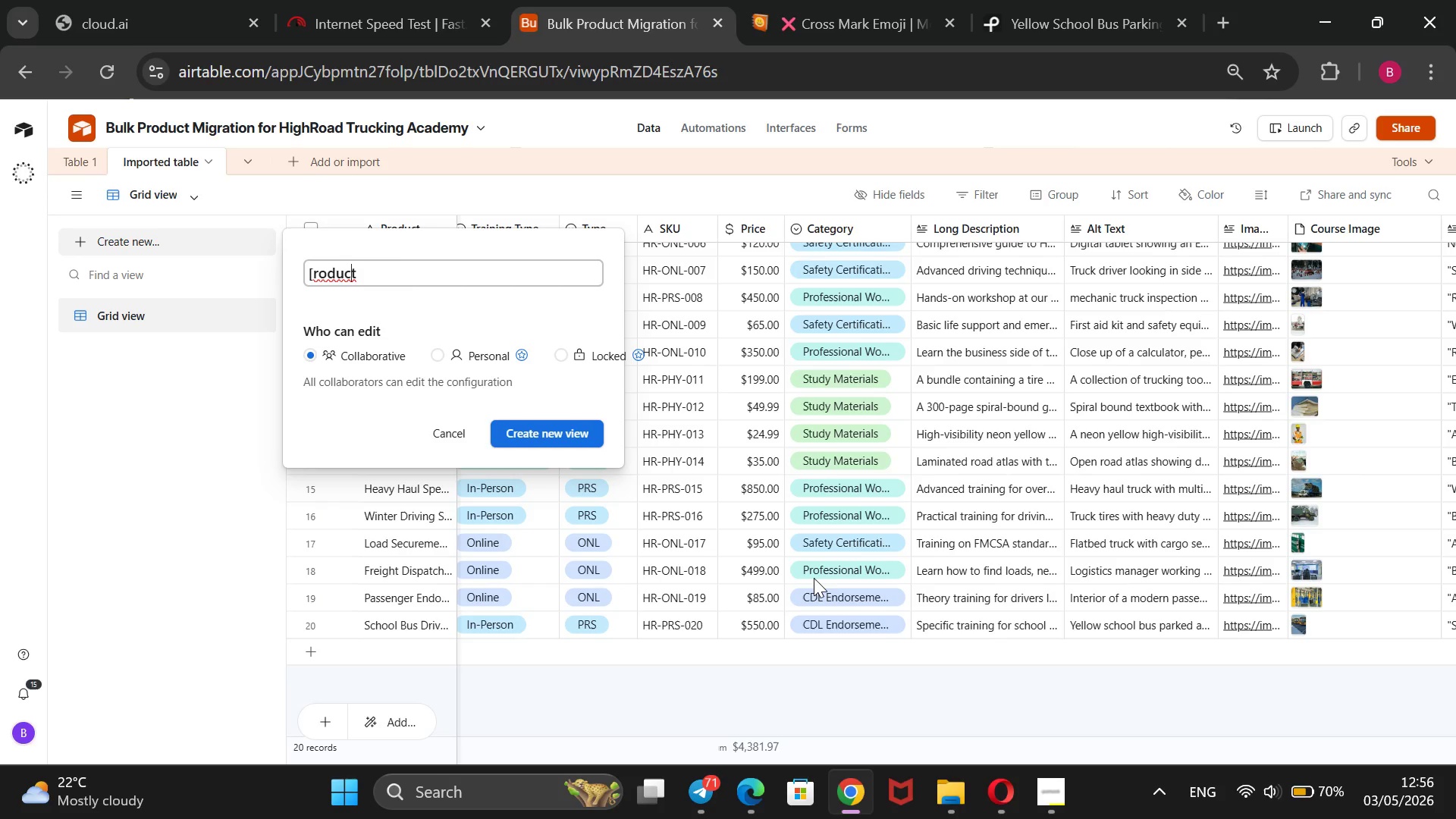 
key(ArrowLeft)
 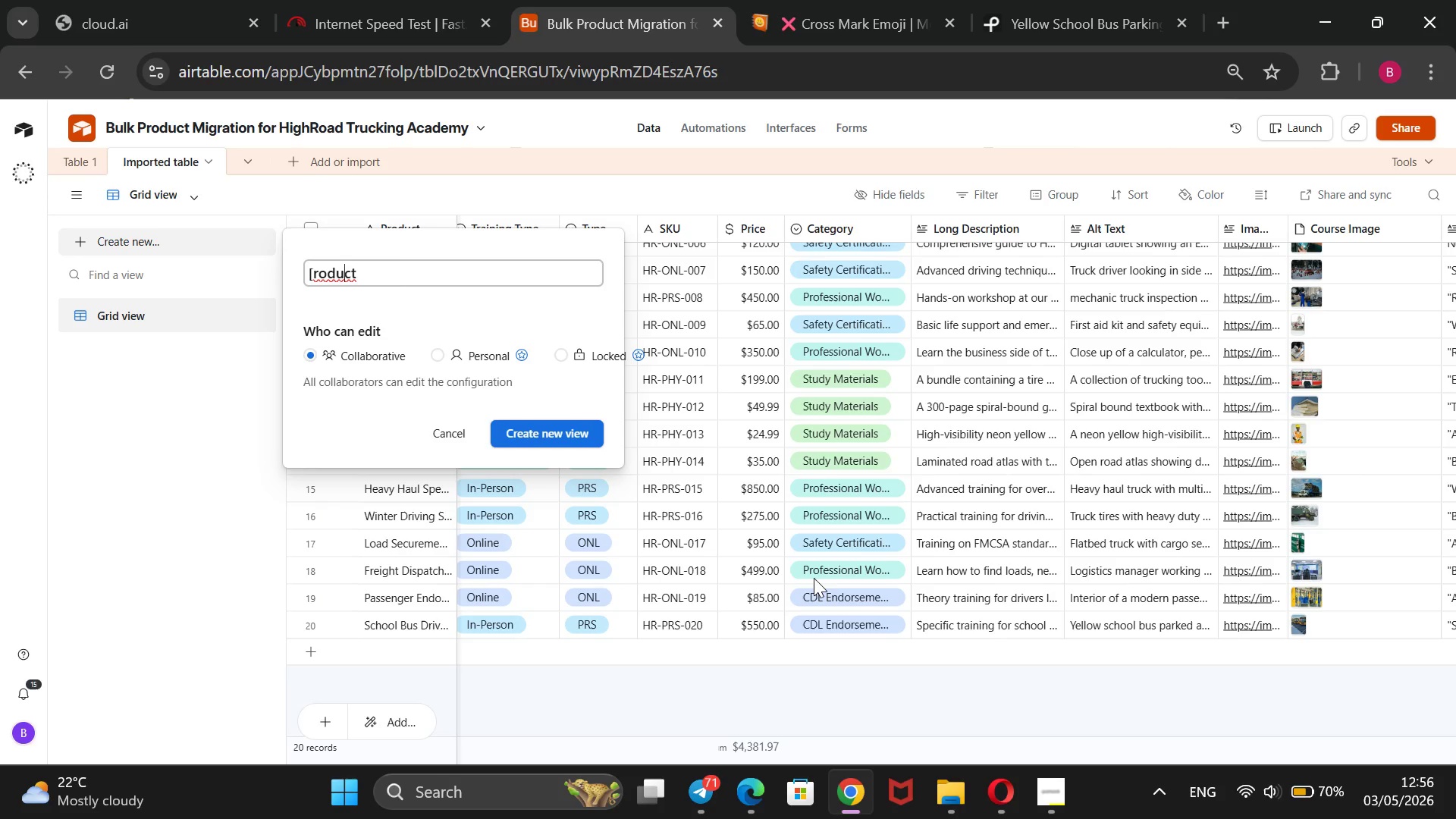 
key(ArrowLeft)
 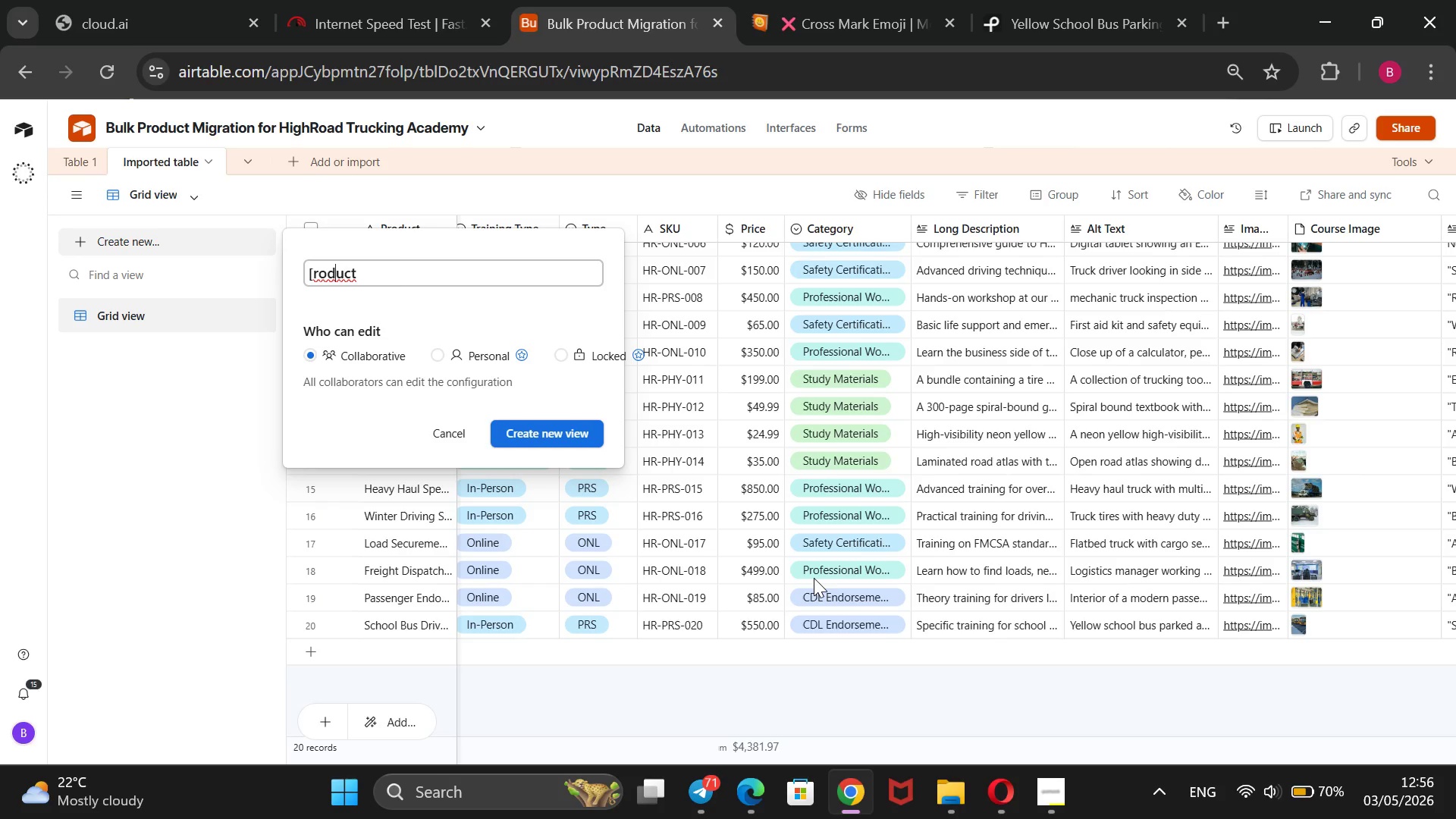 
key(ArrowLeft)
 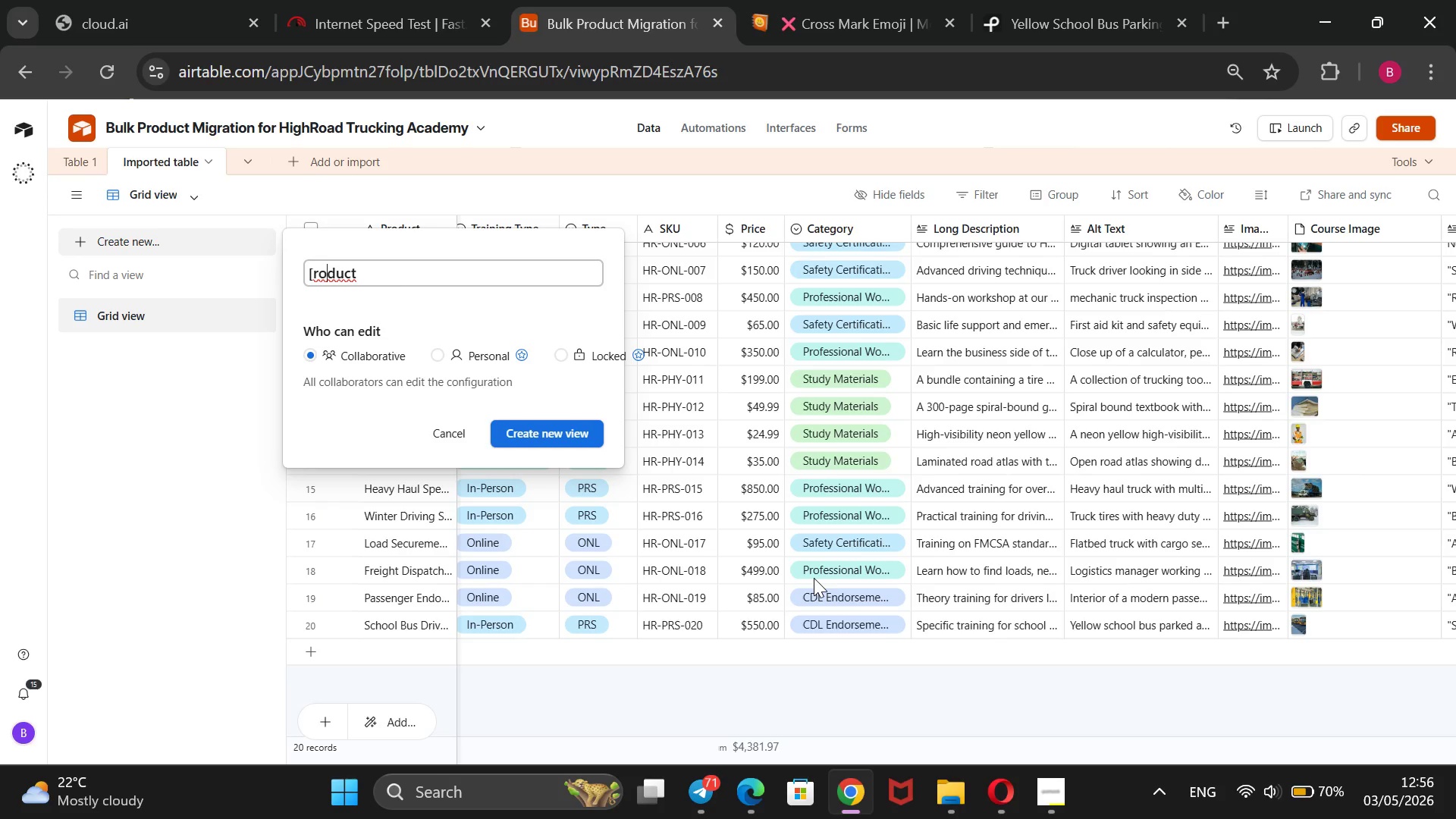 
key(ArrowLeft)
 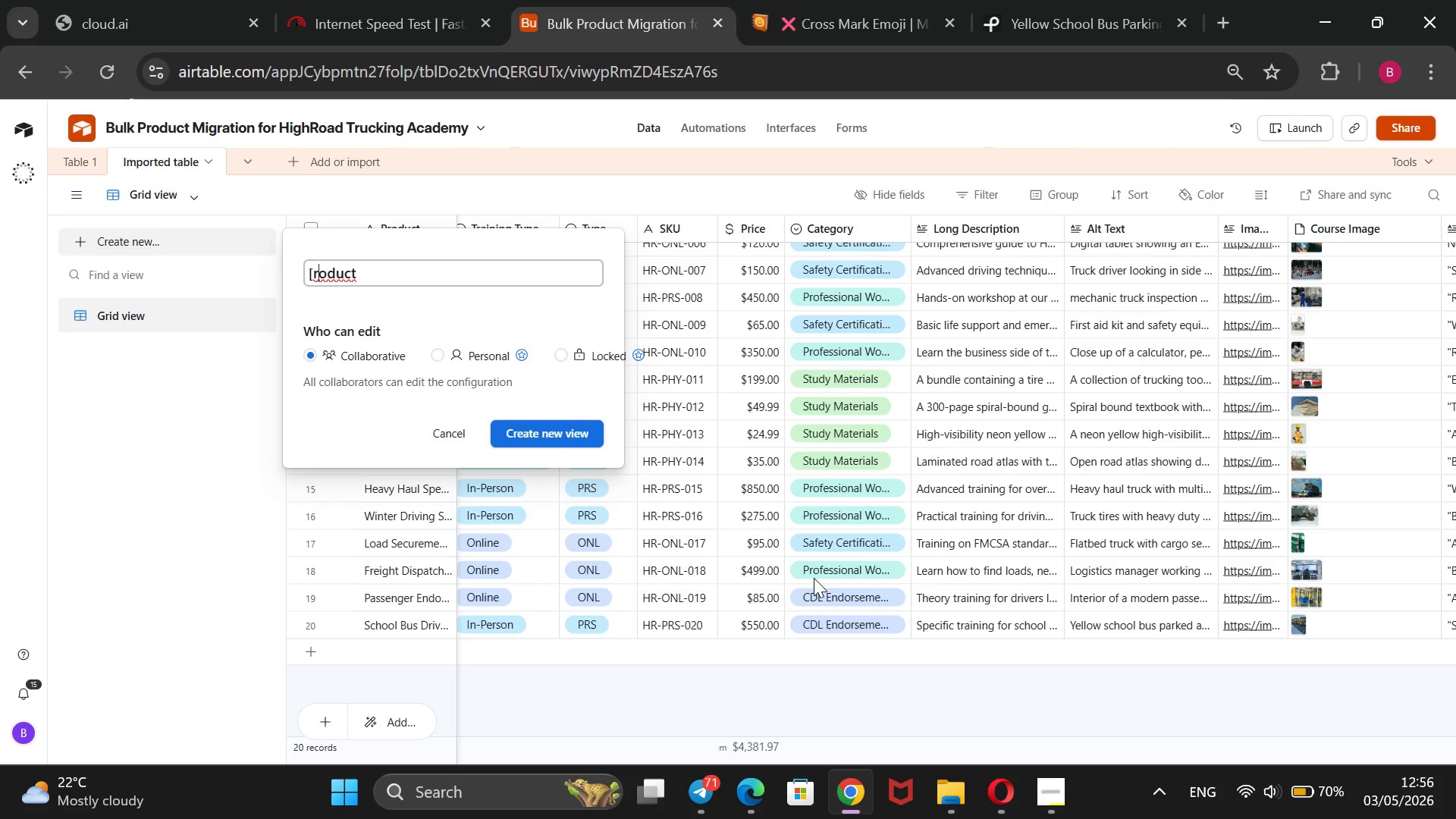 
key(ArrowLeft)
 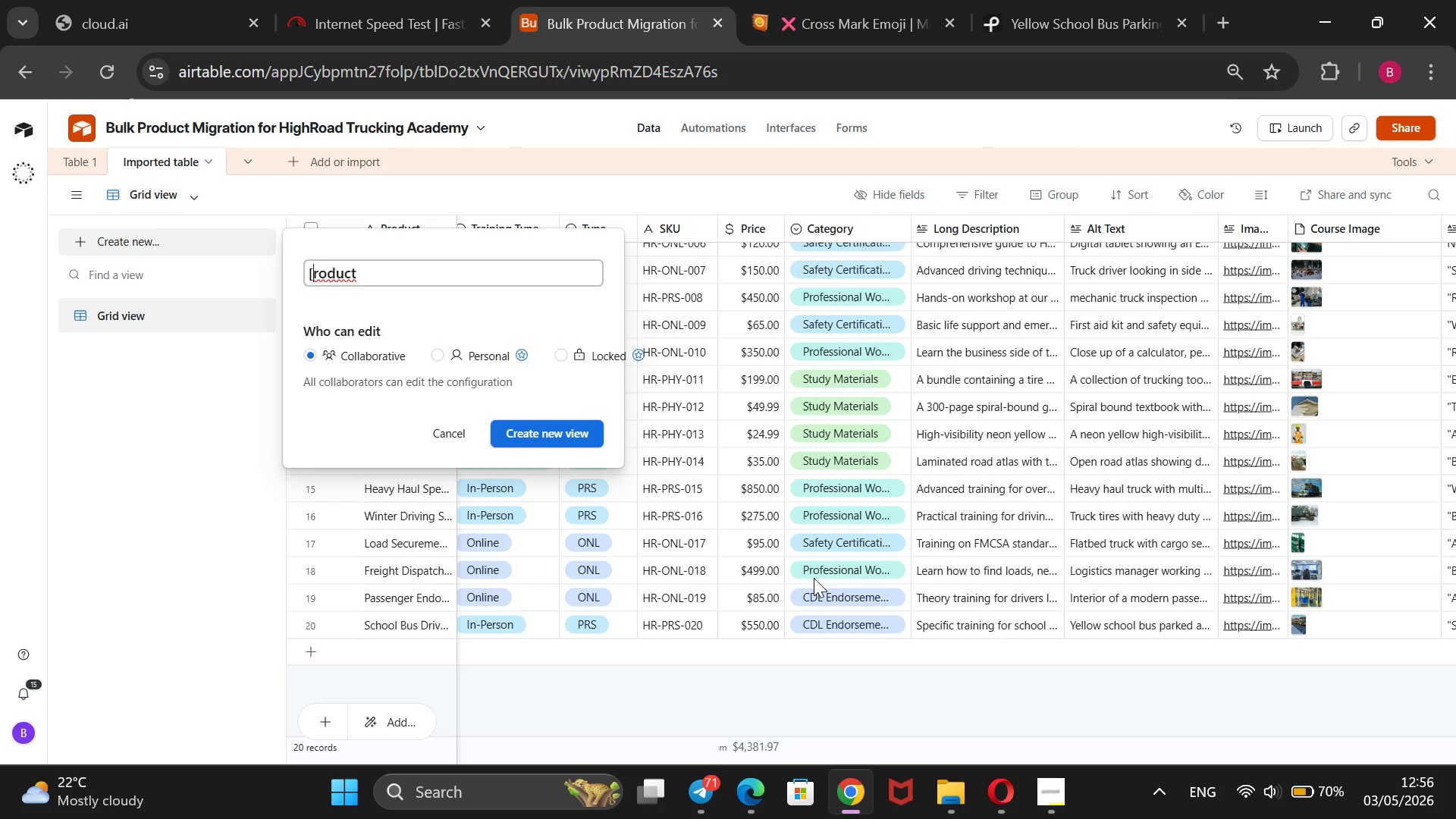 
key(Backspace)
 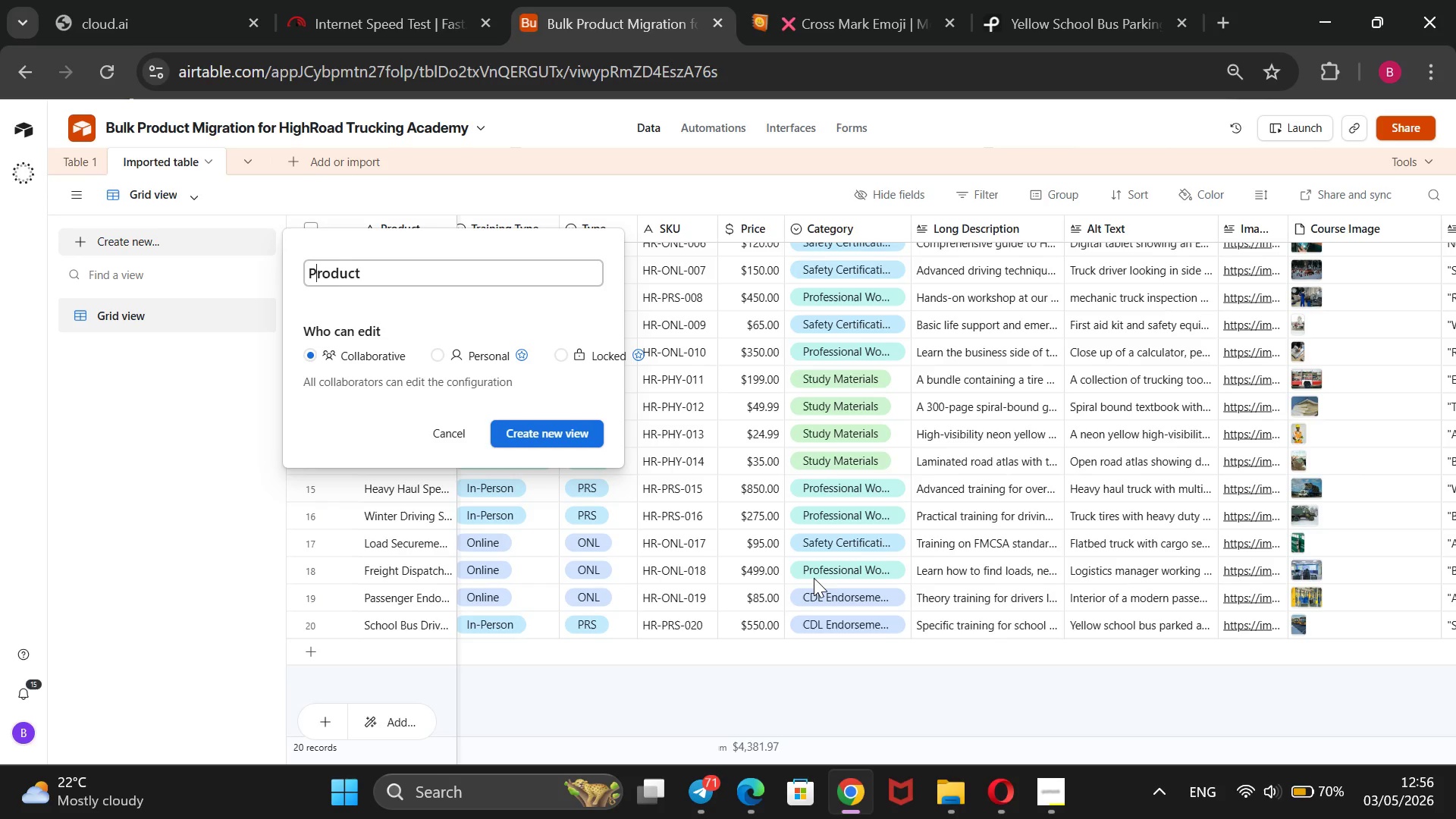 
key(P)
 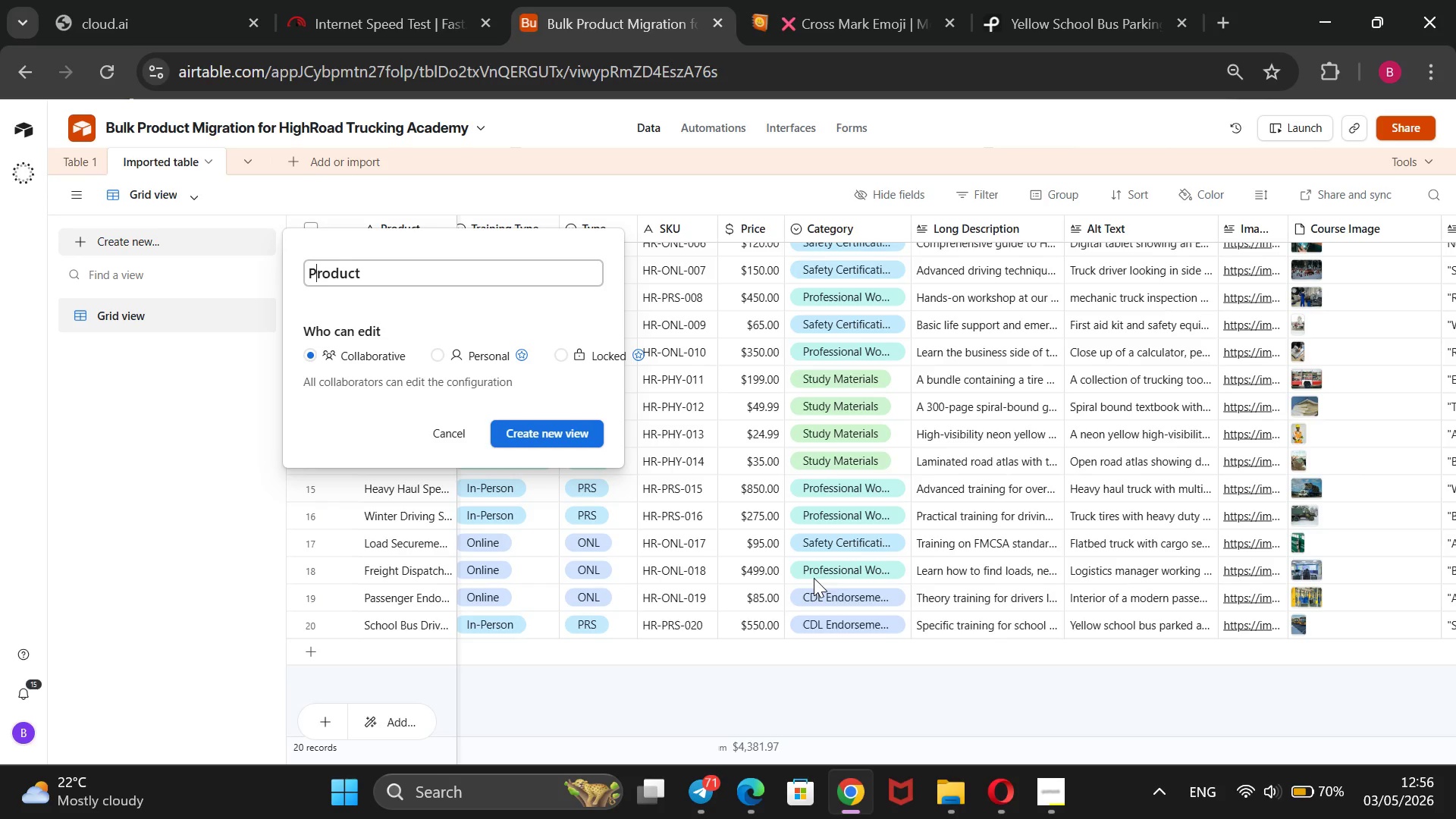 
key(CapsLock)
 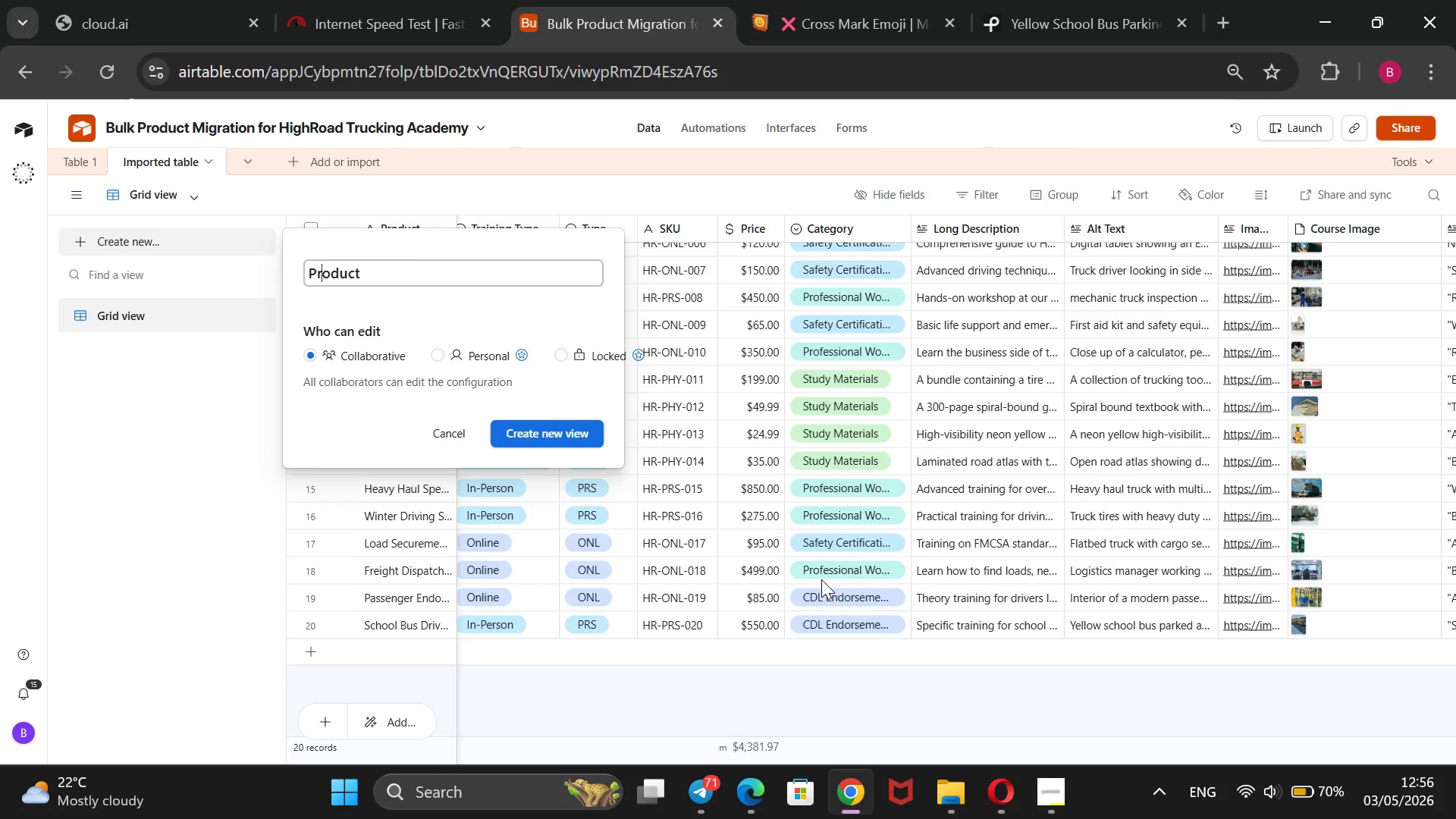 
key(ArrowRight)
 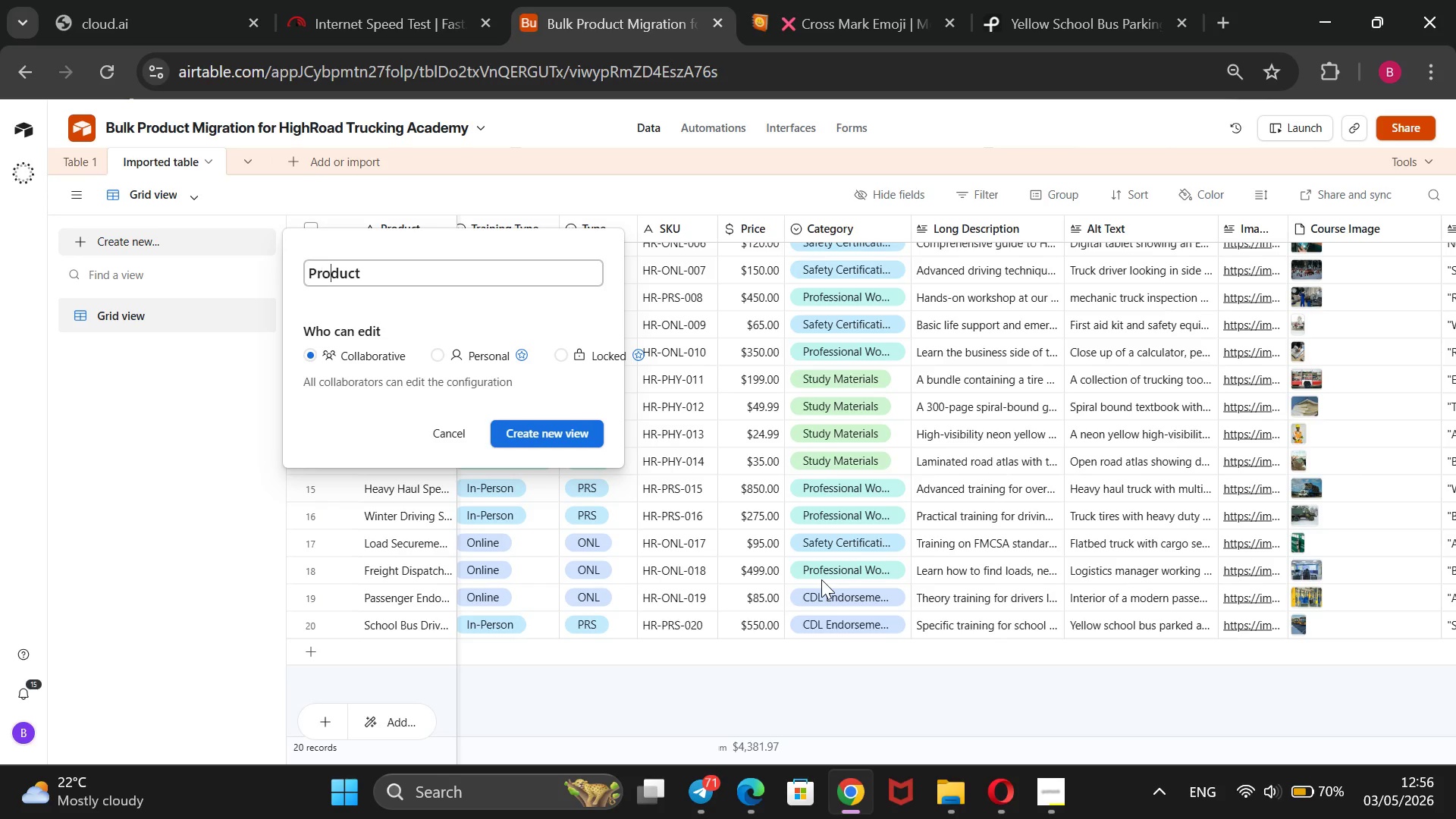 
key(ArrowRight)
 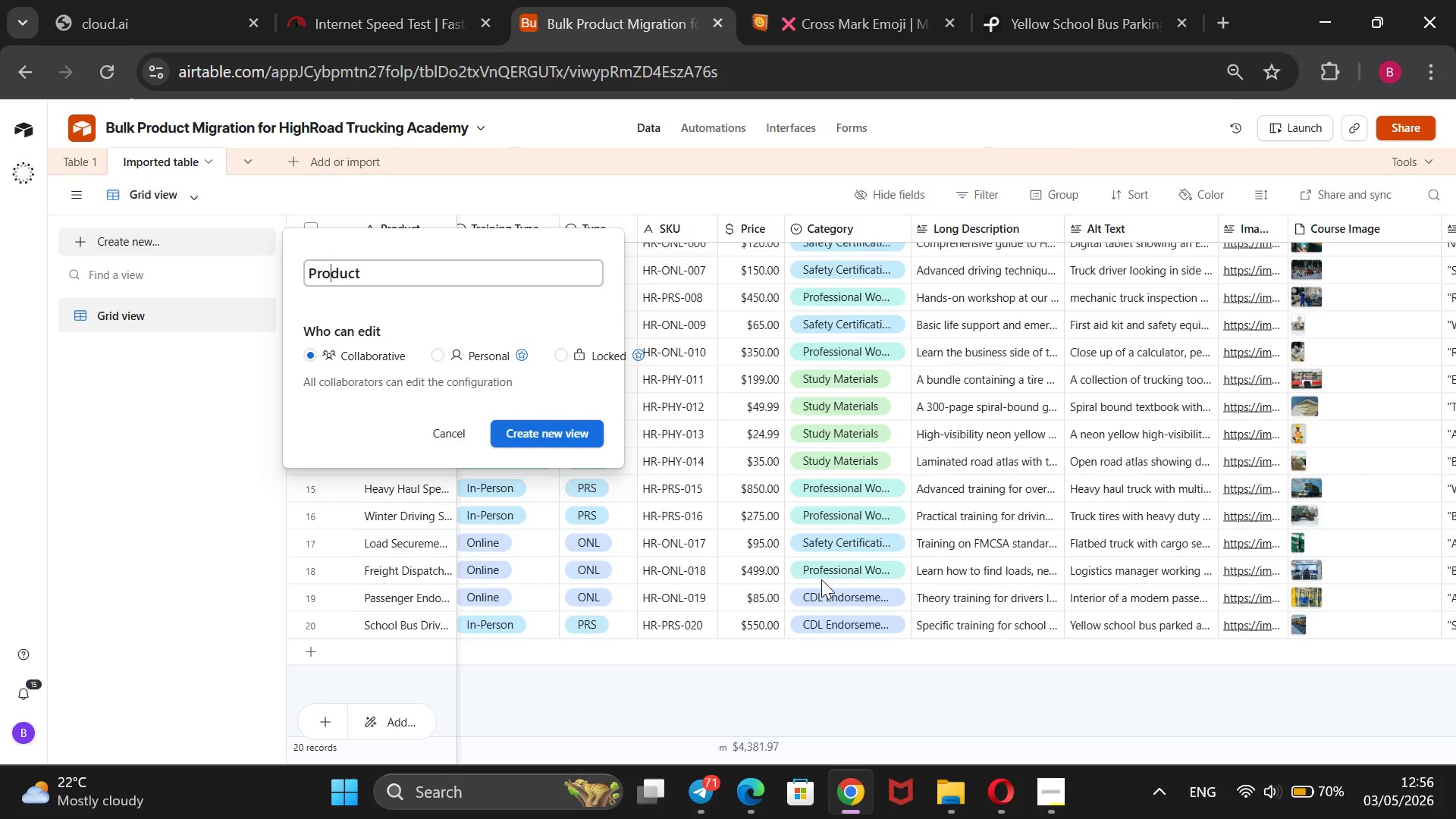 
key(ArrowRight)
 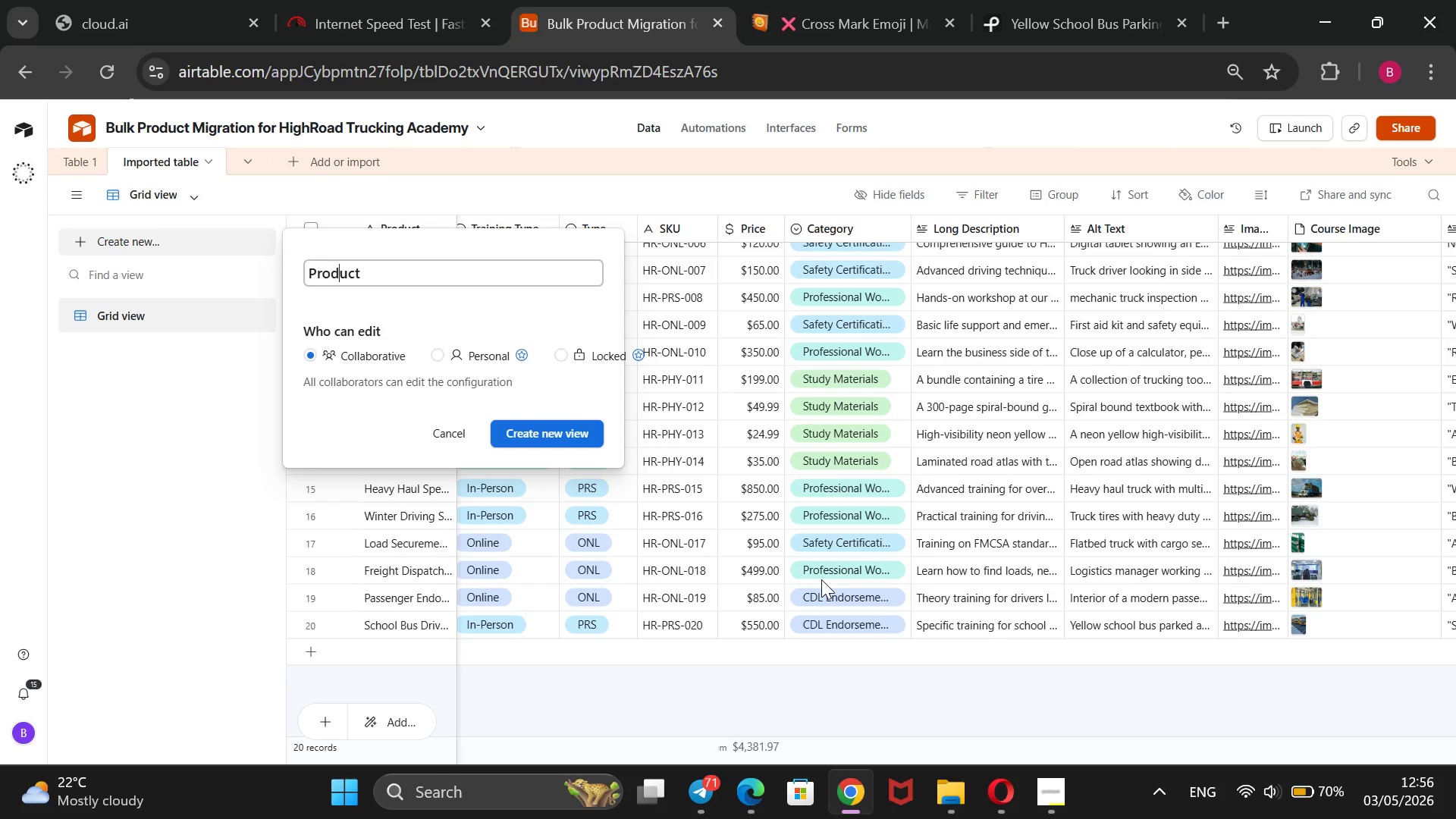 
key(ArrowRight)
 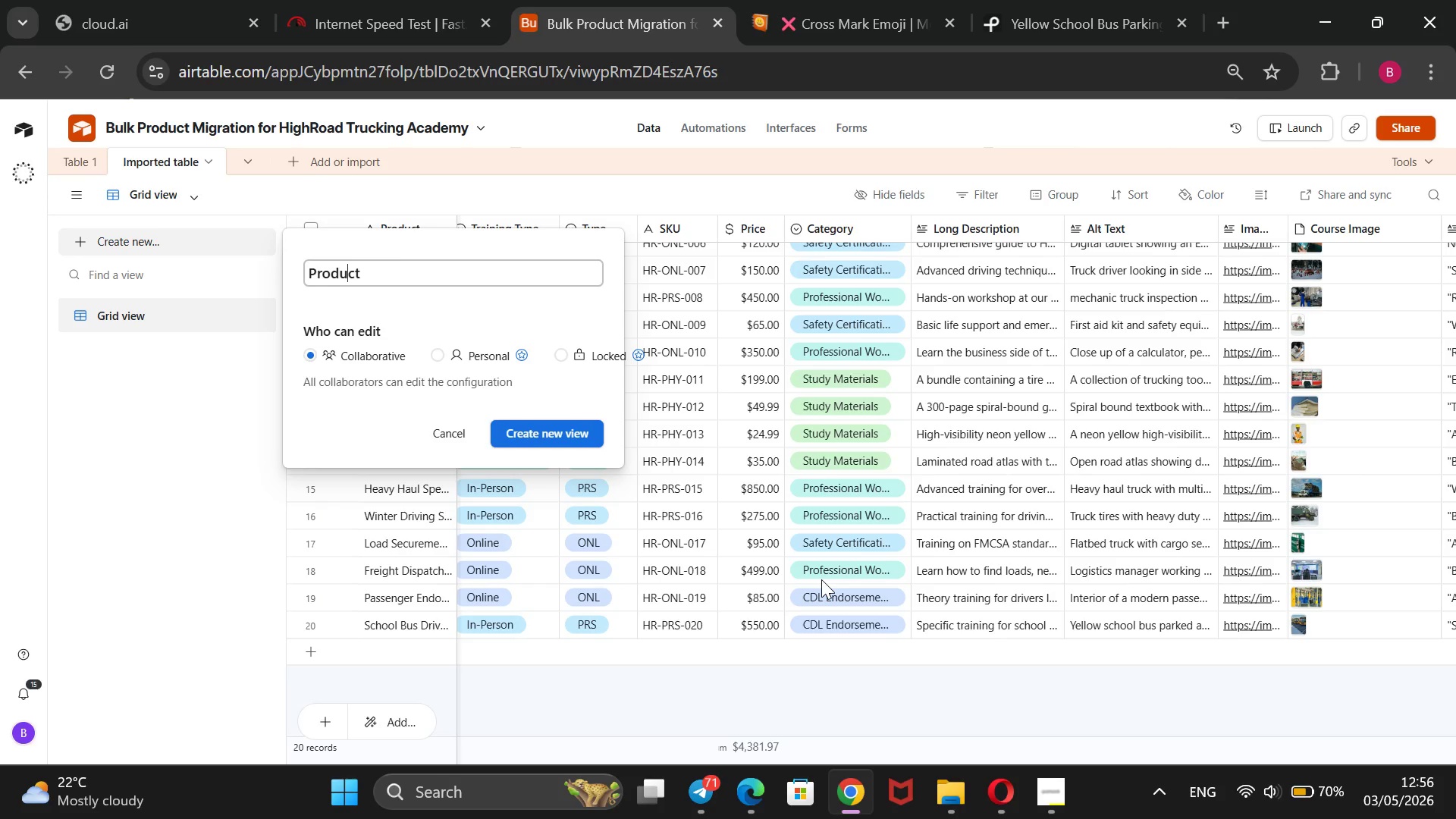 
key(ArrowRight)
 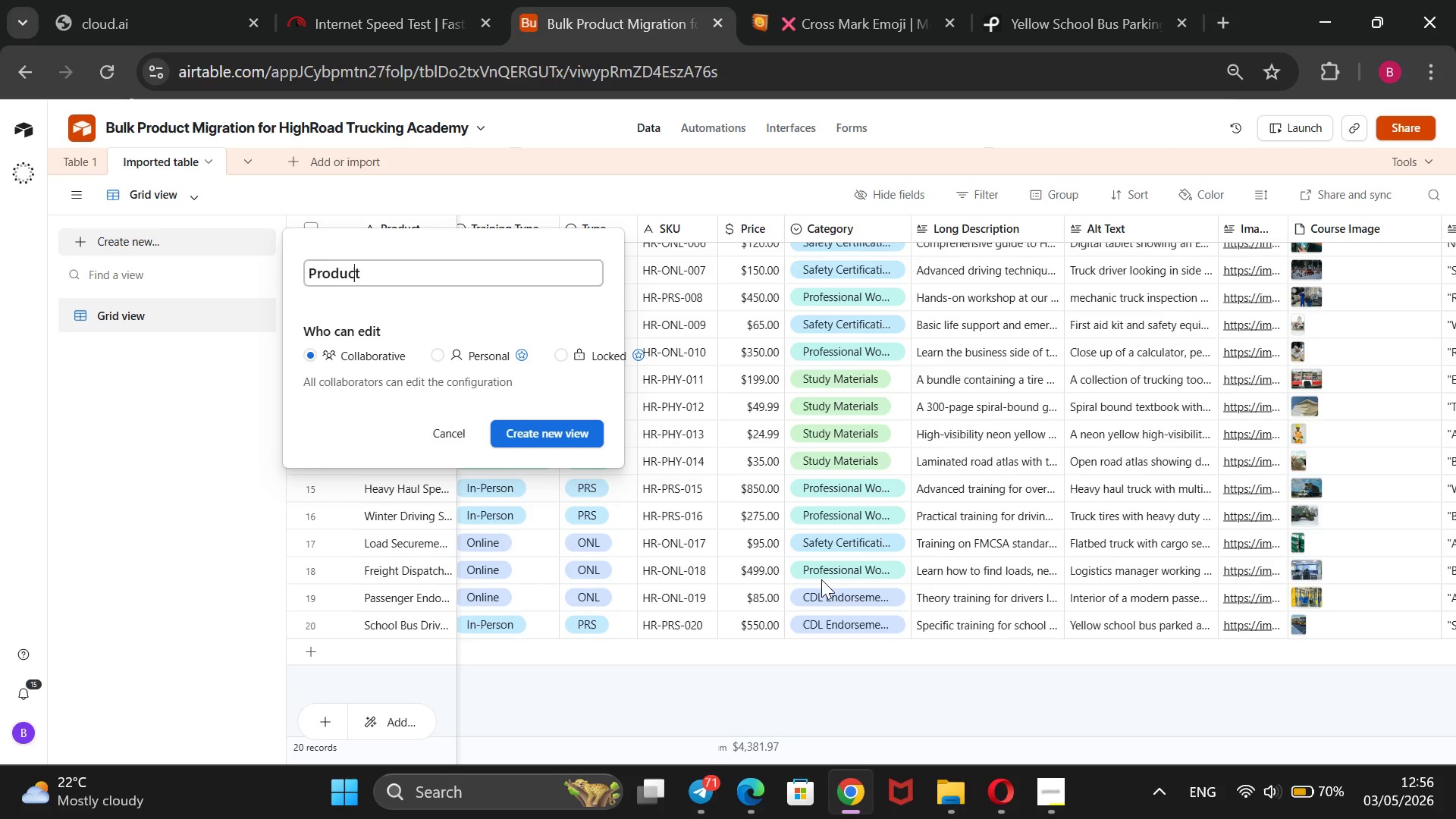 
key(ArrowRight)
 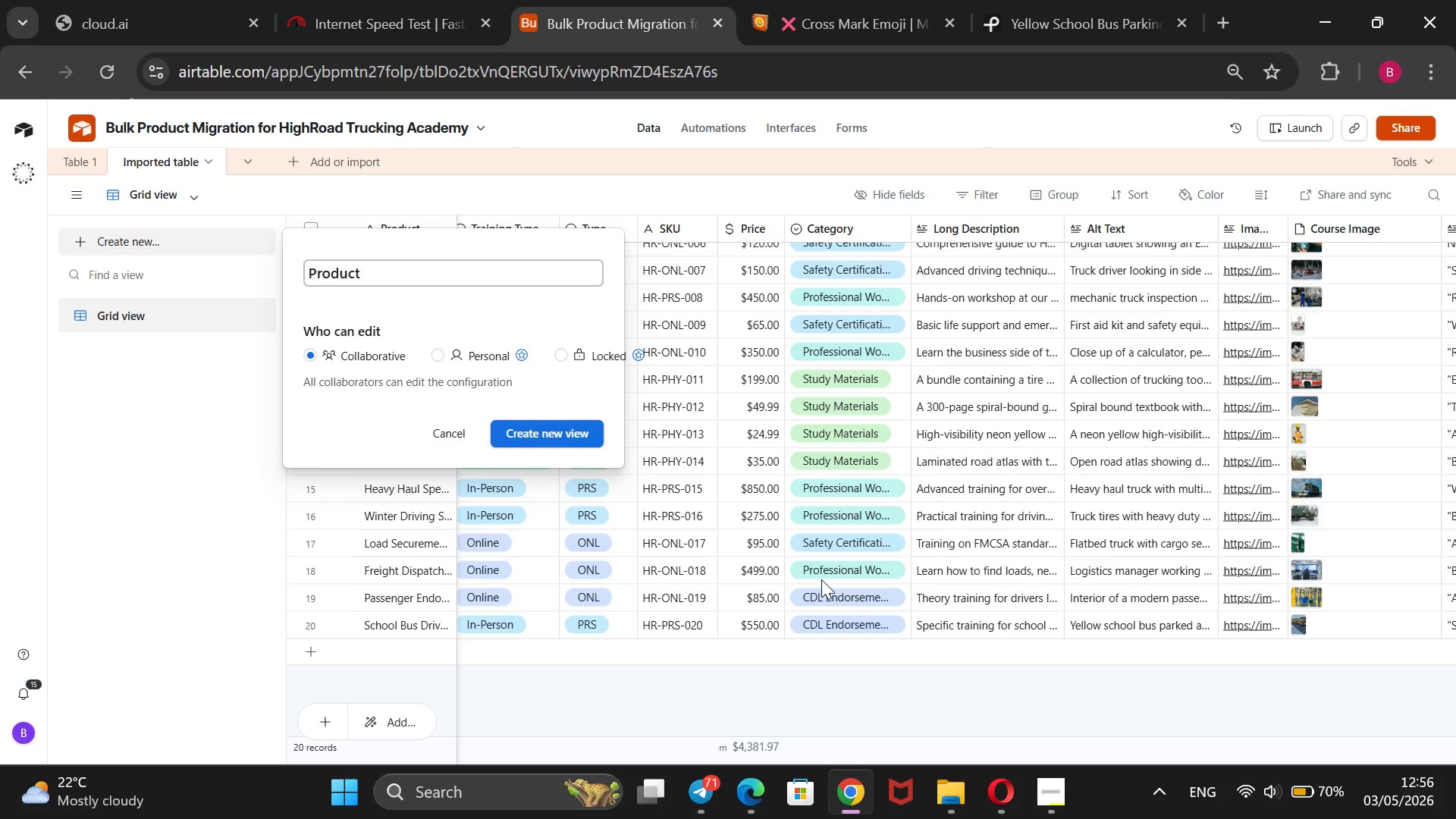 
type( CaTALOG)
key(Backspace)
key(Backspace)
key(Backspace)
key(Backspace)
key(Backspace)
type(talog)
 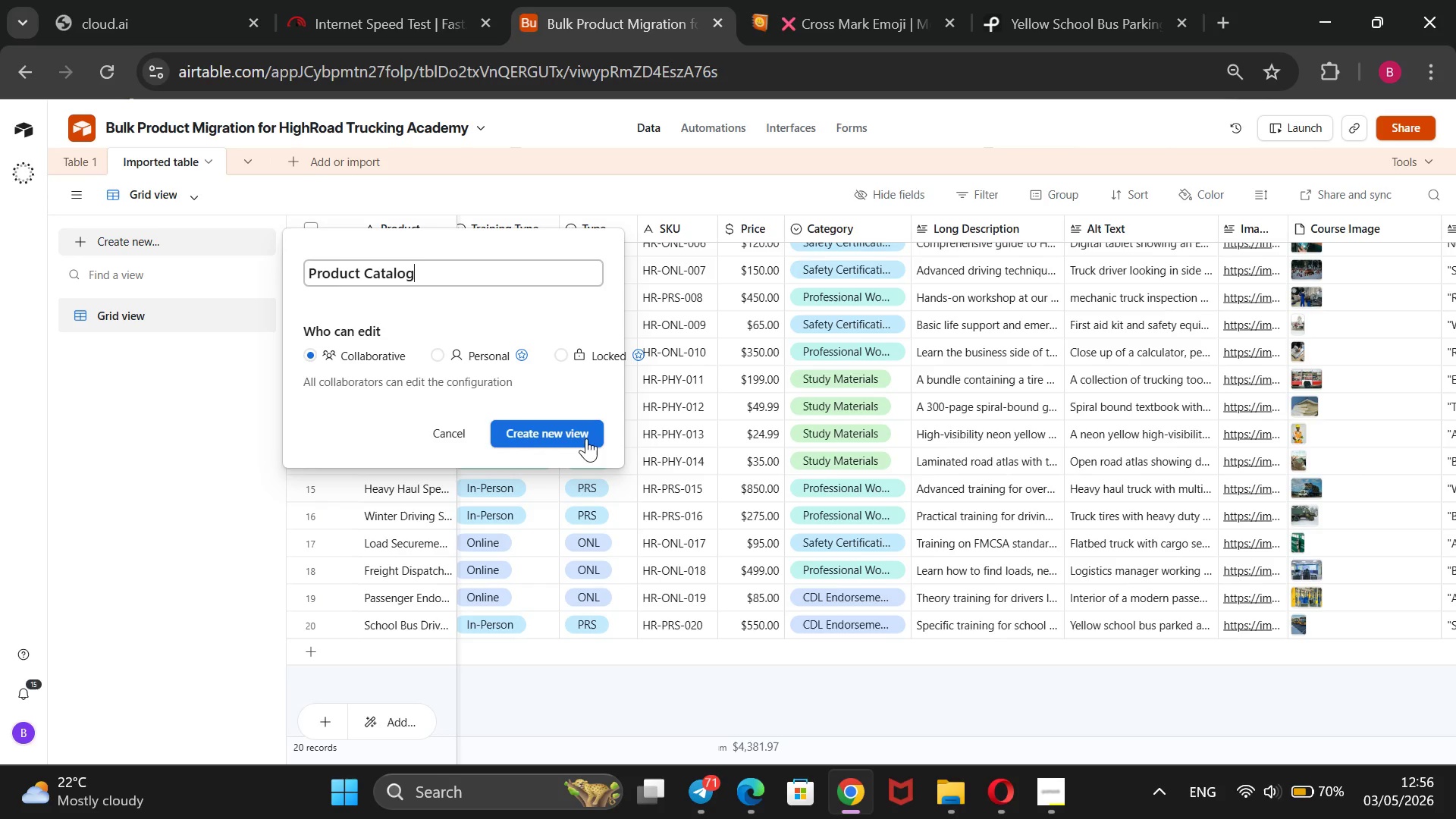 
left_click([579, 439])
 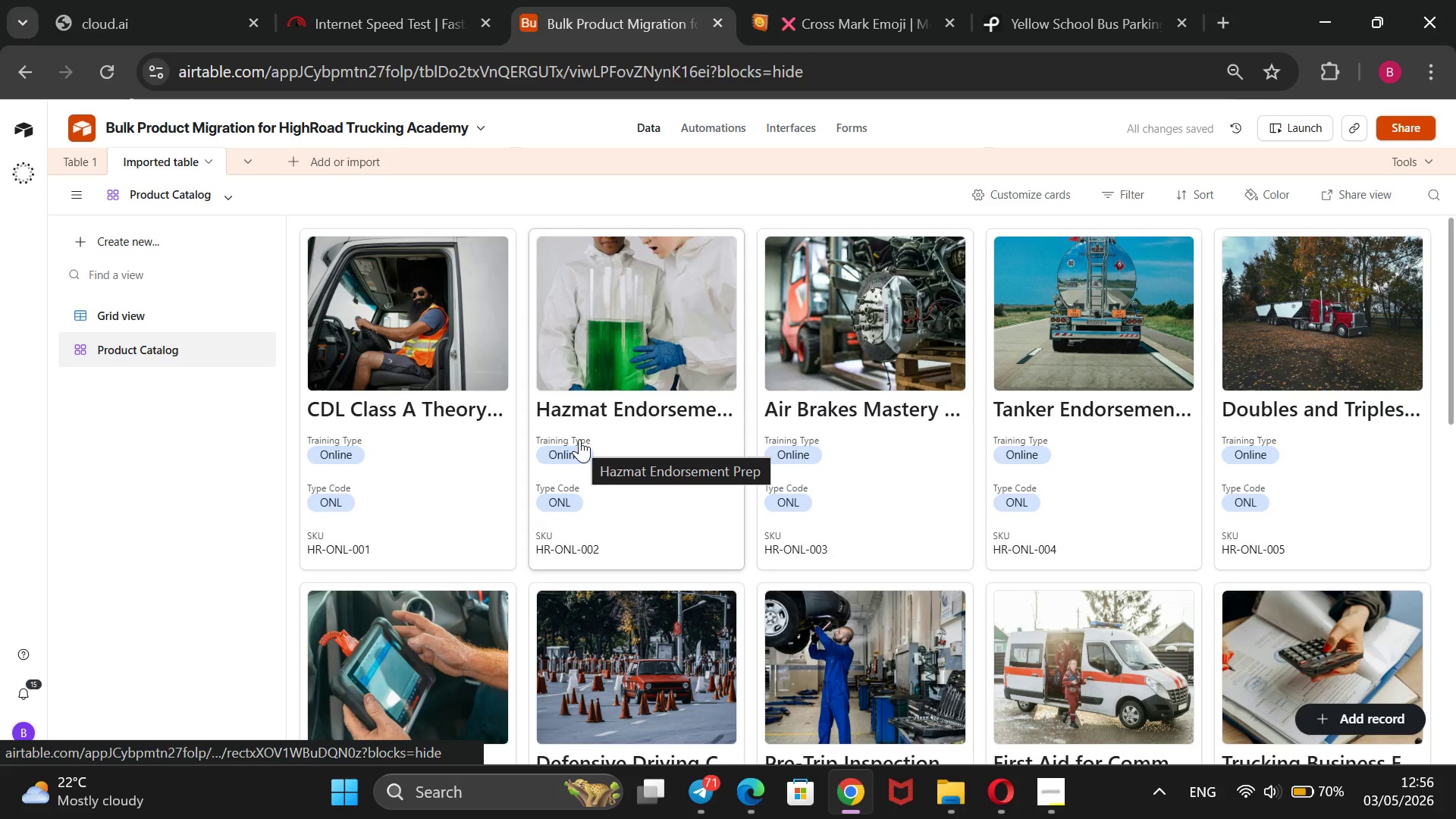 
wait(8.72)
 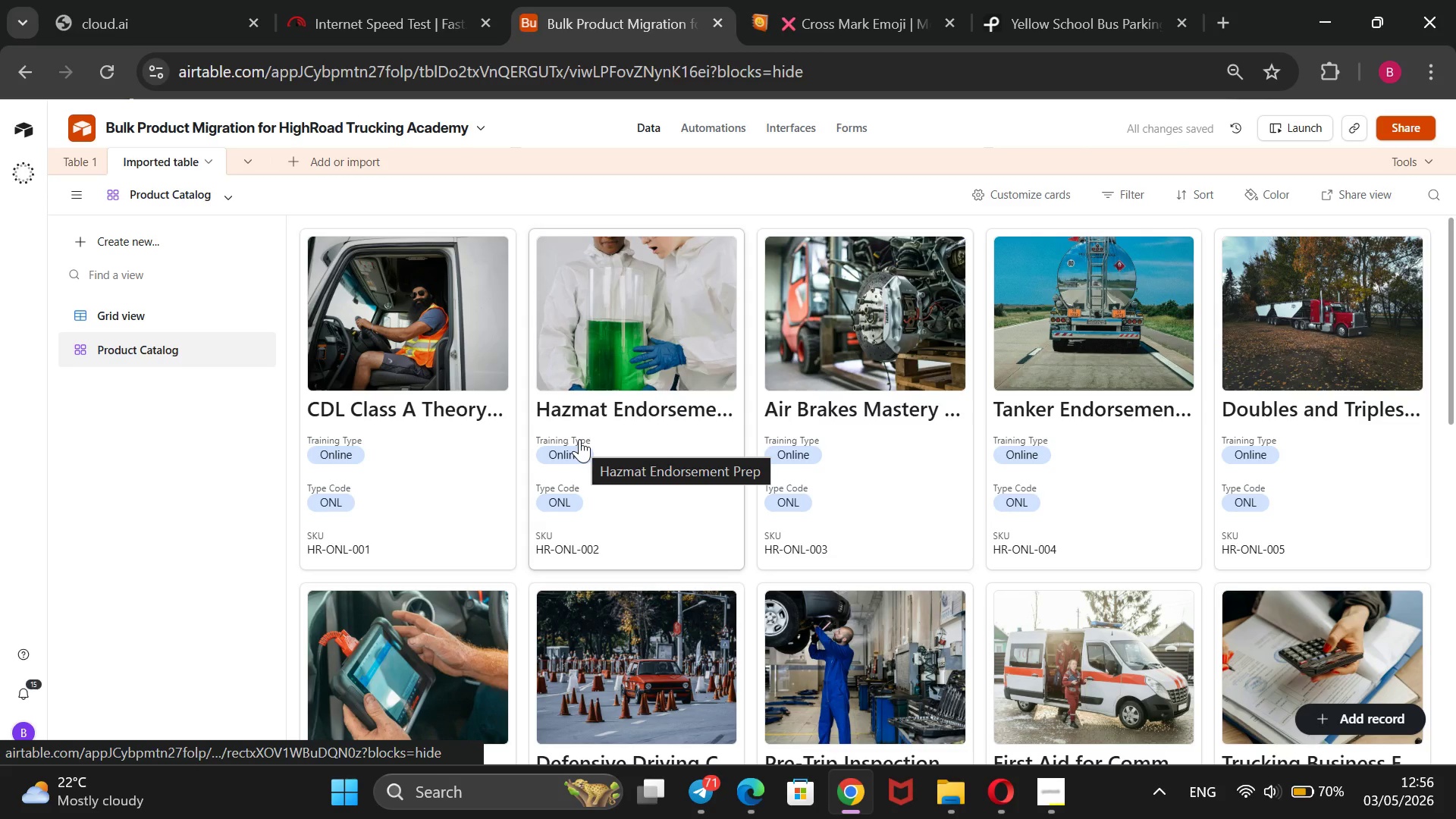 
left_click([75, 202])
 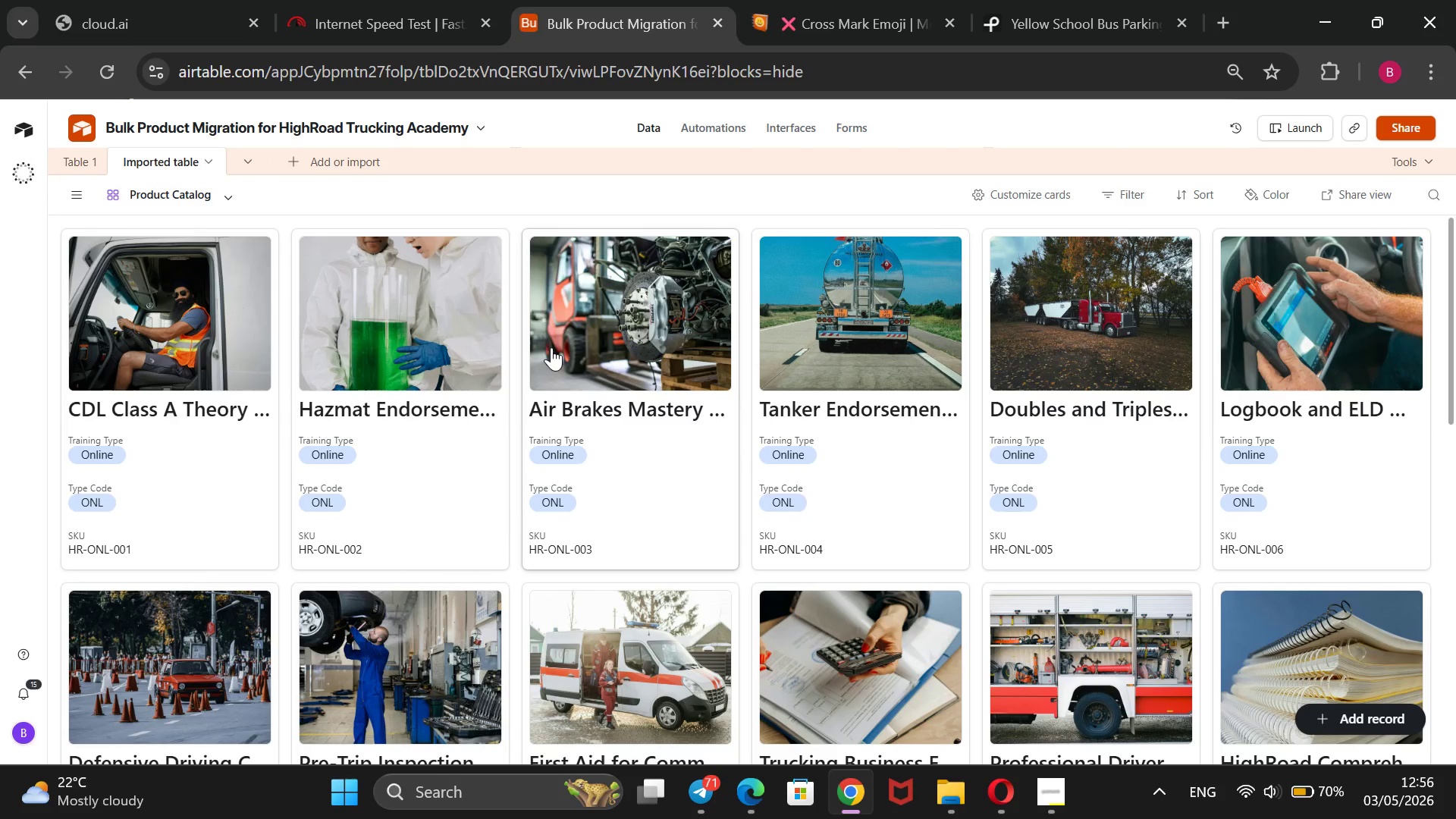 
scroll: coordinate [555, 347], scroll_direction: down, amount: 3.0
 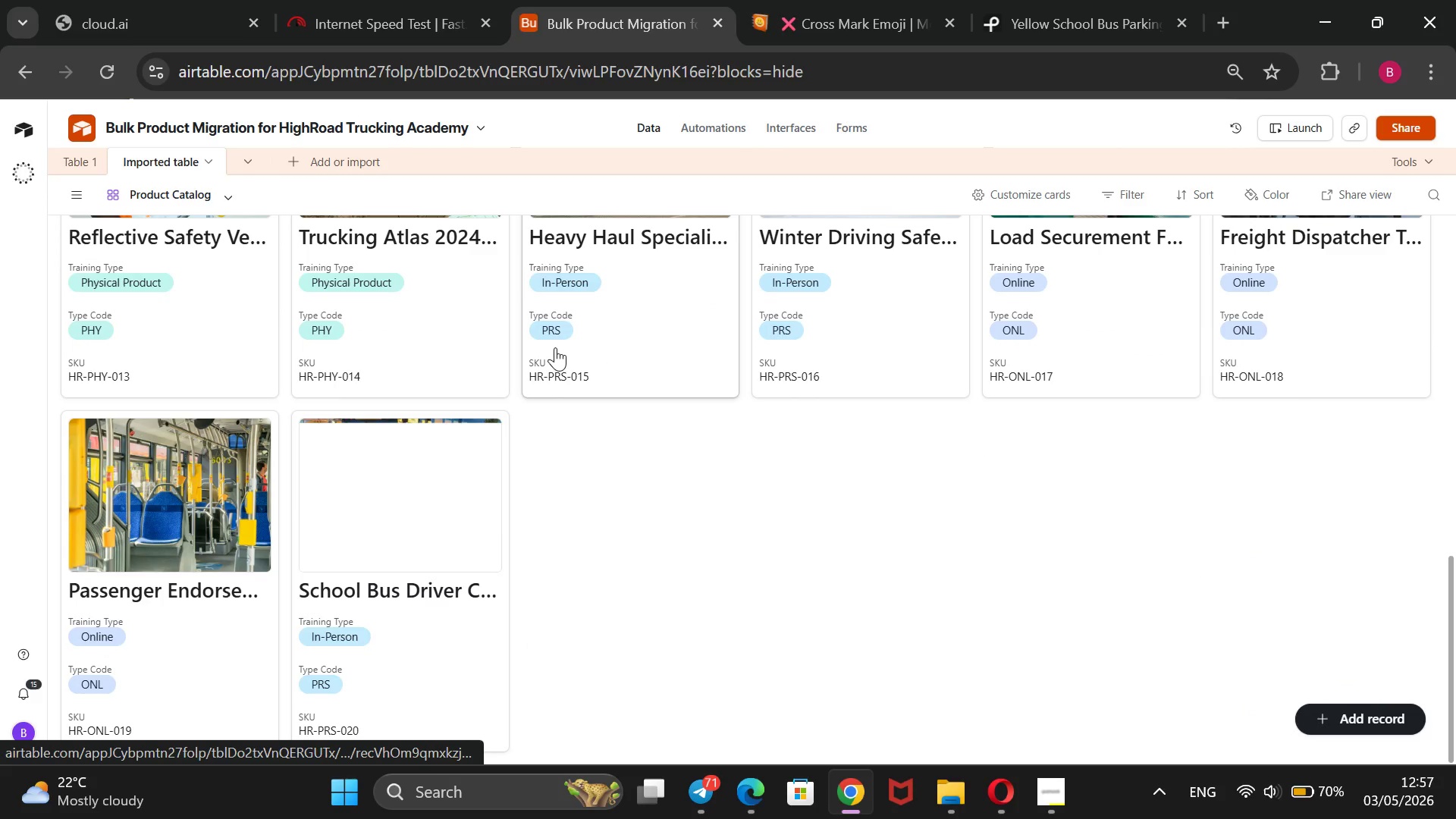 
scroll: coordinate [554, 347], scroll_direction: up, amount: 12.0
 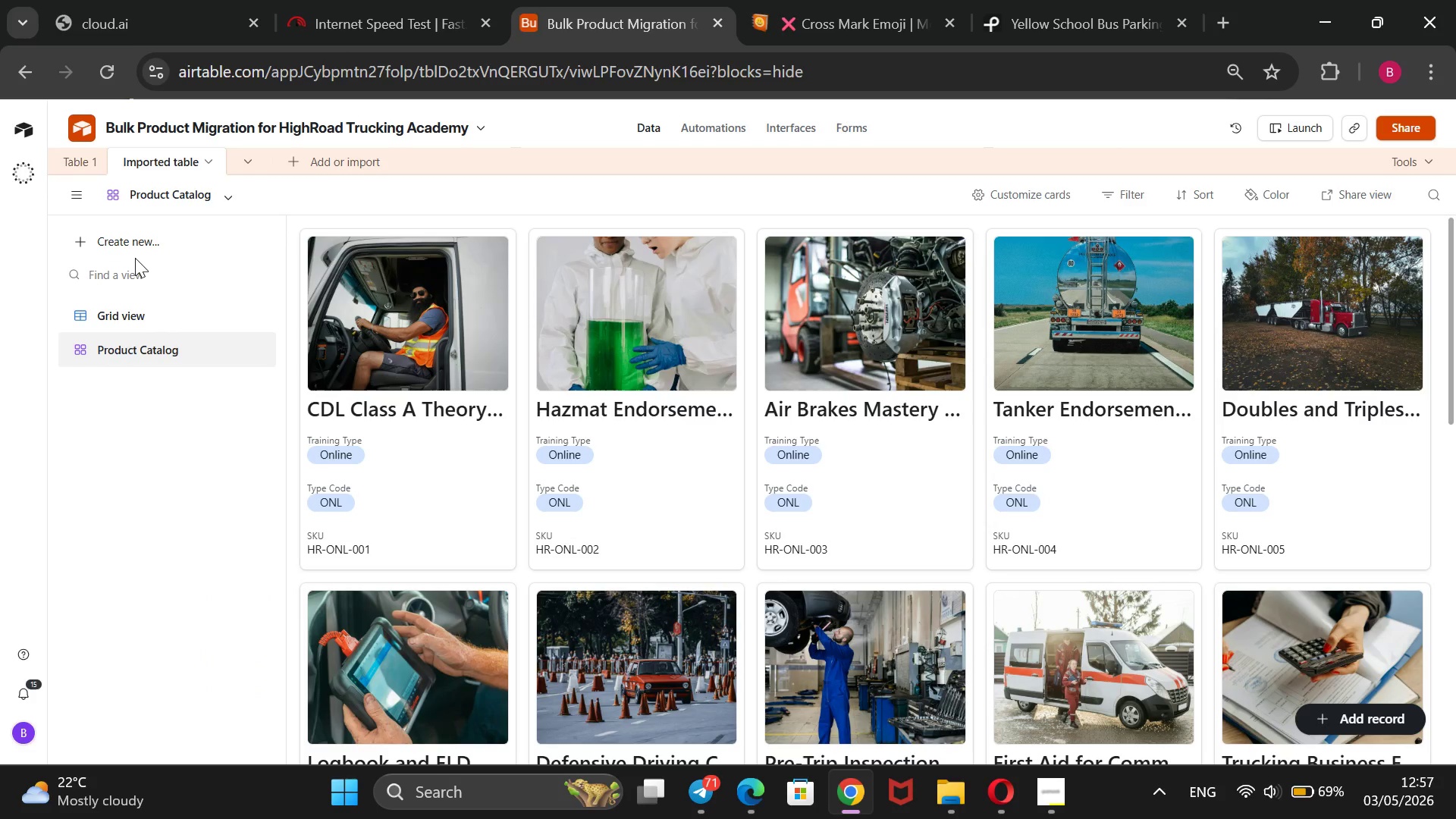 
left_click([140, 243])
 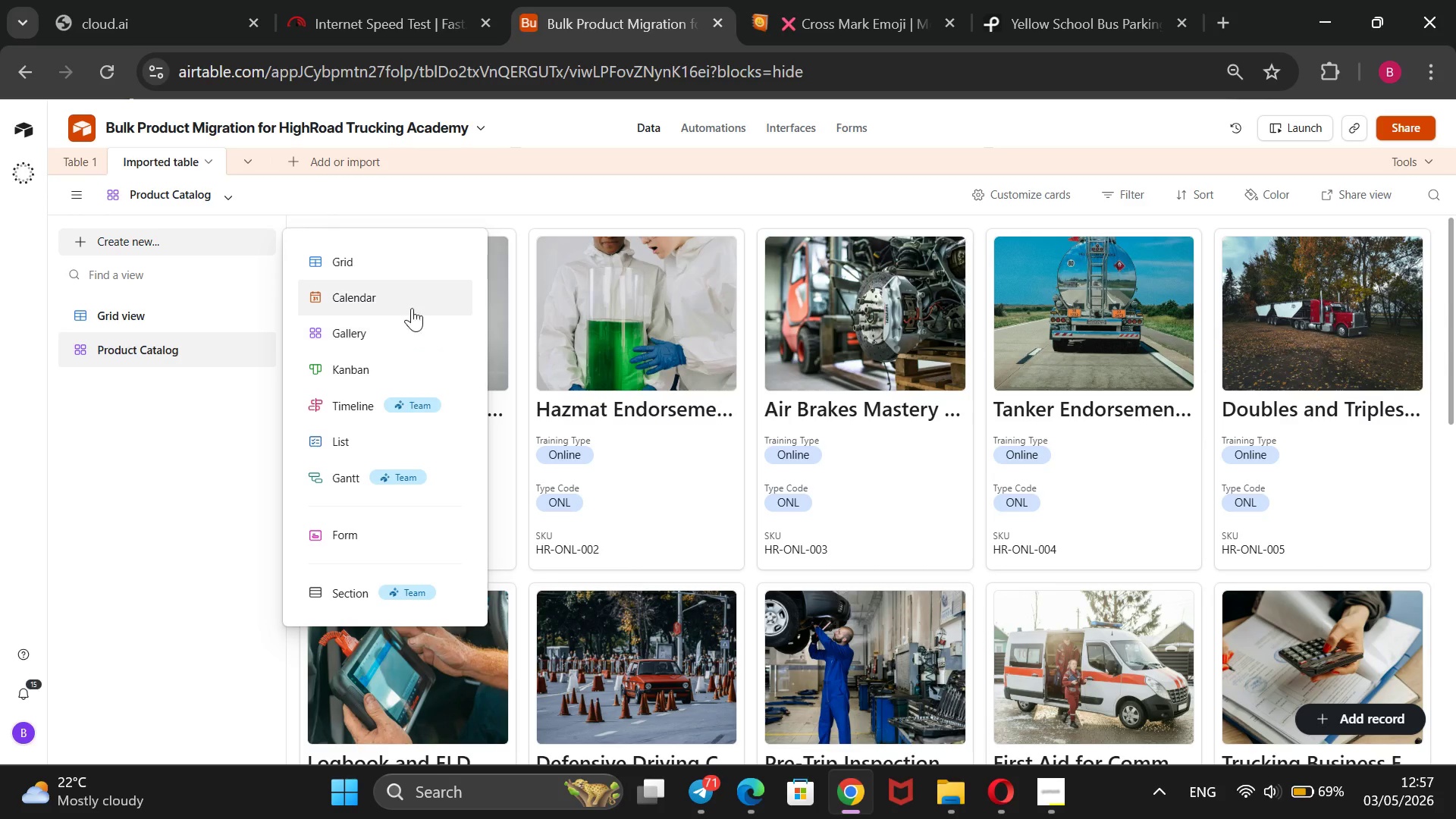 
left_click([390, 276])
 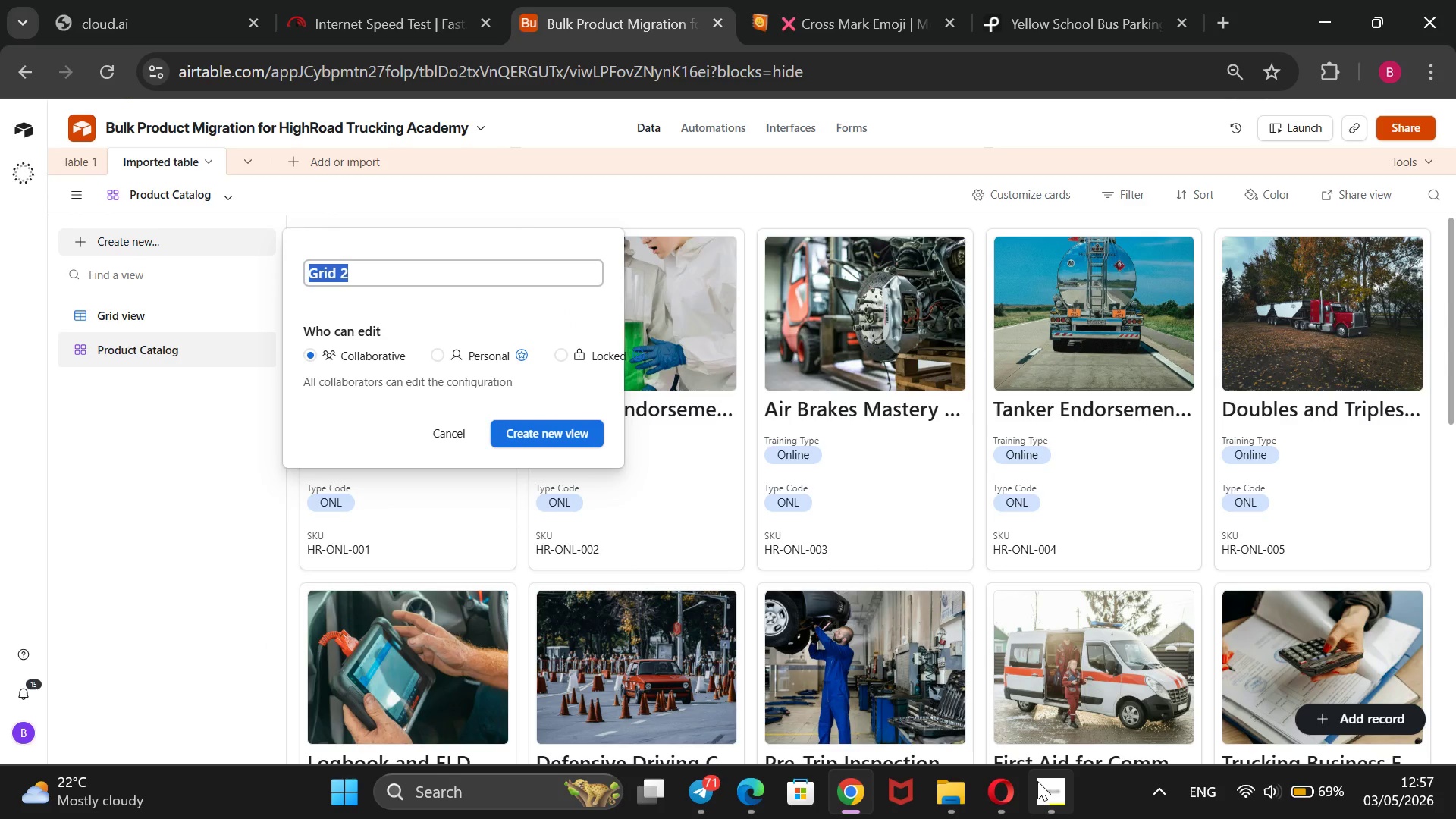 
left_click([1050, 780])
 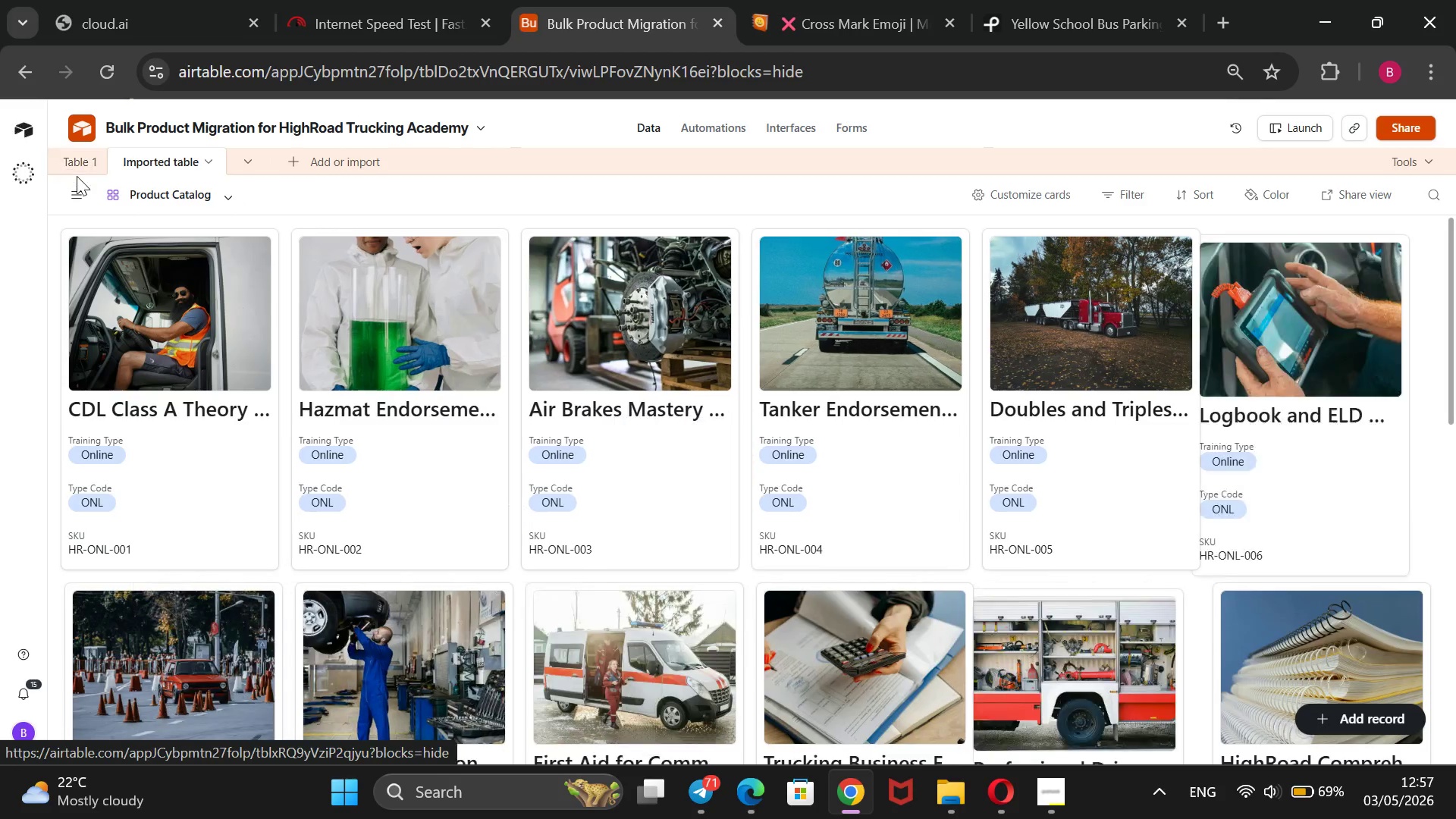 
wait(5.84)
 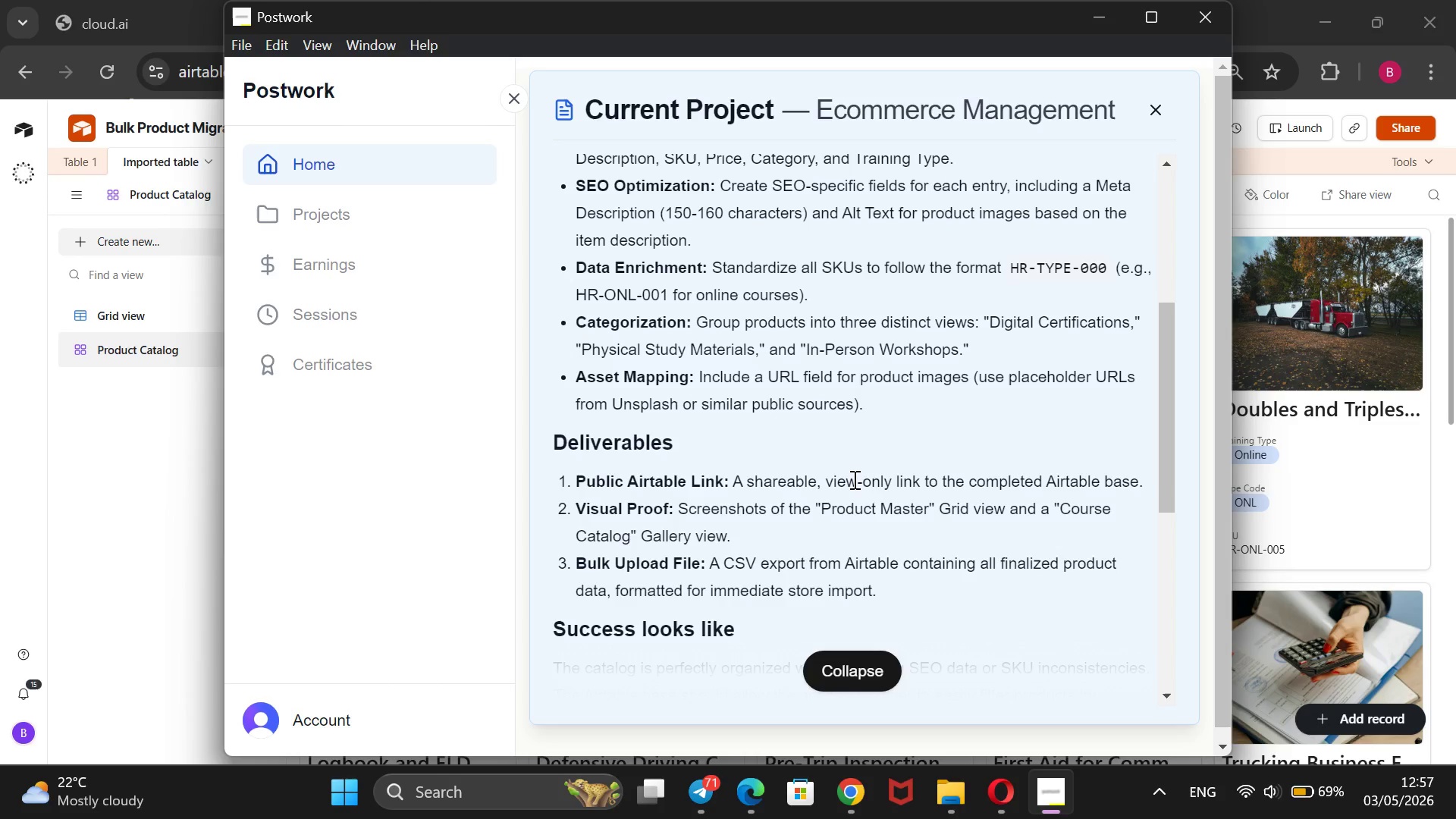 
left_click([195, 245])
 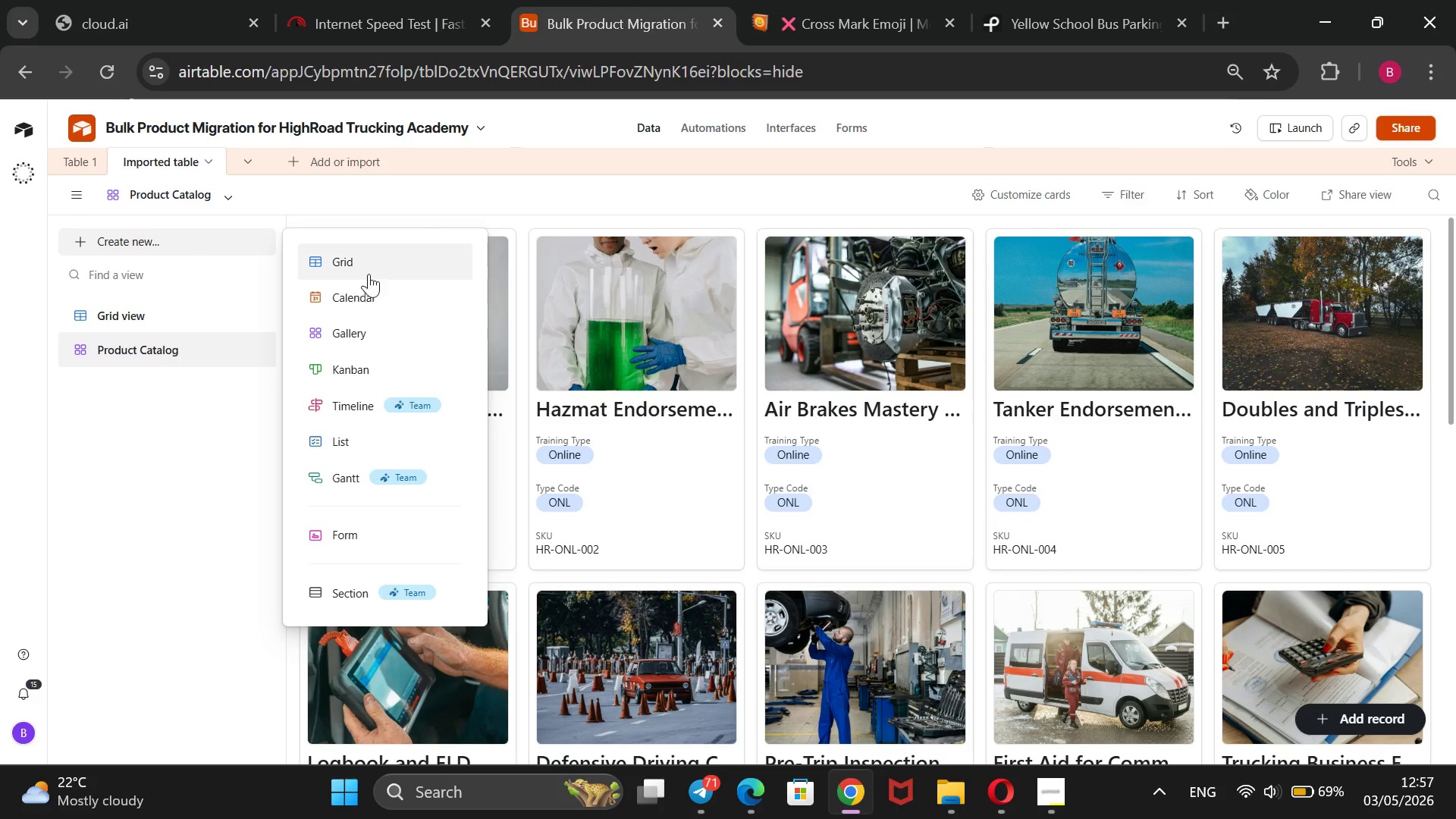 
left_click([375, 261])
 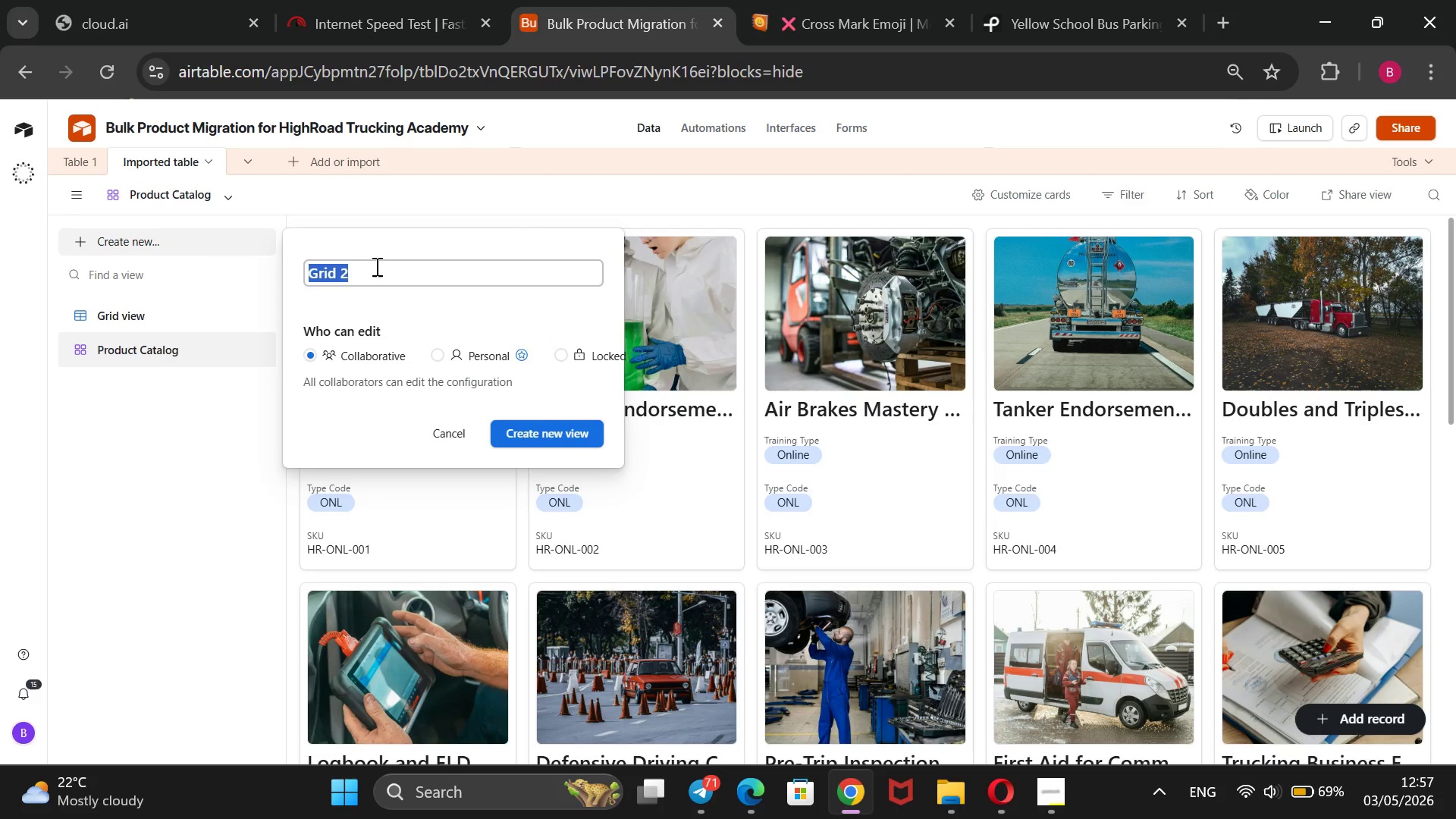 
type(Digital Certifications)
 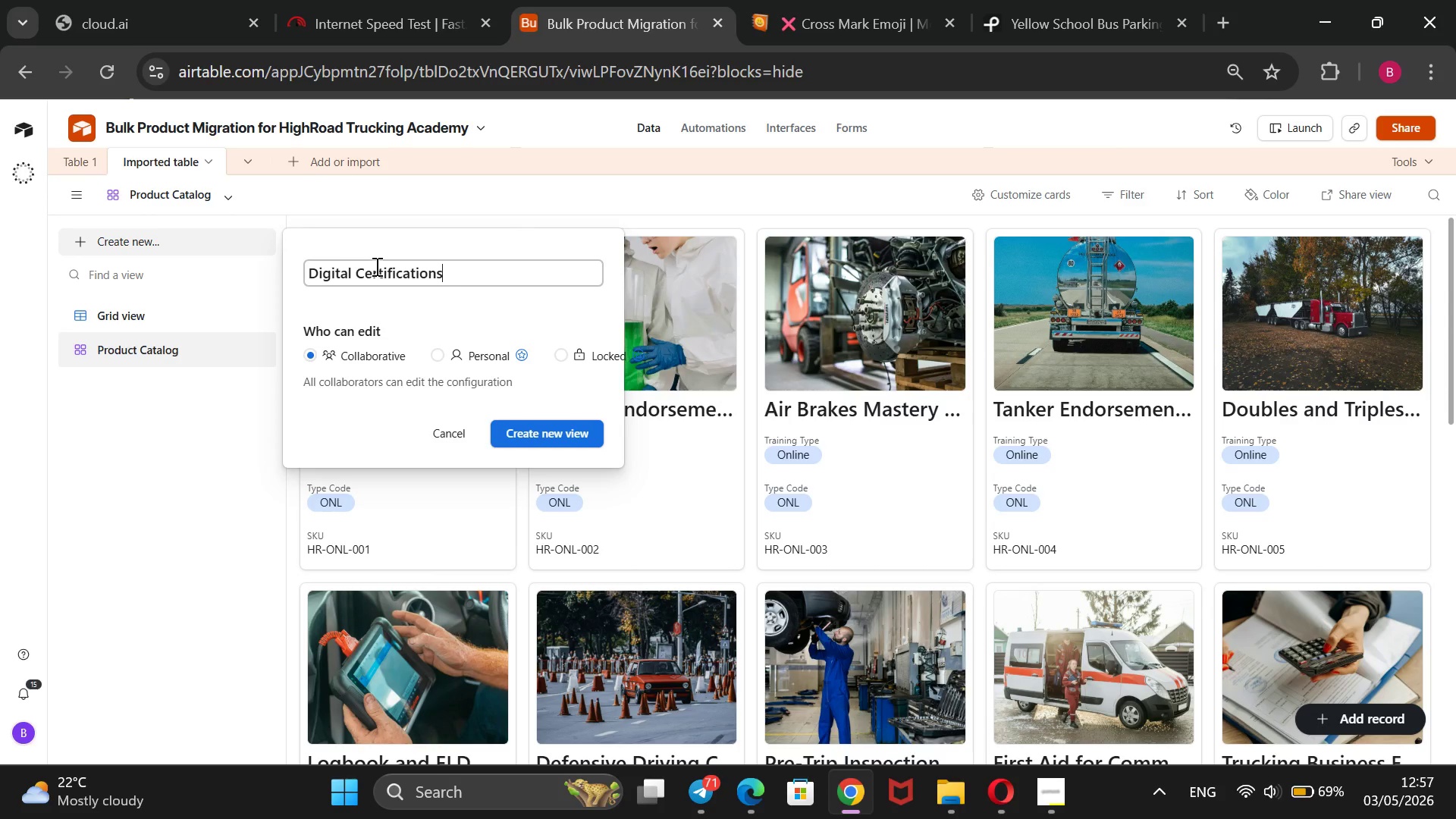 
key(Enter)
 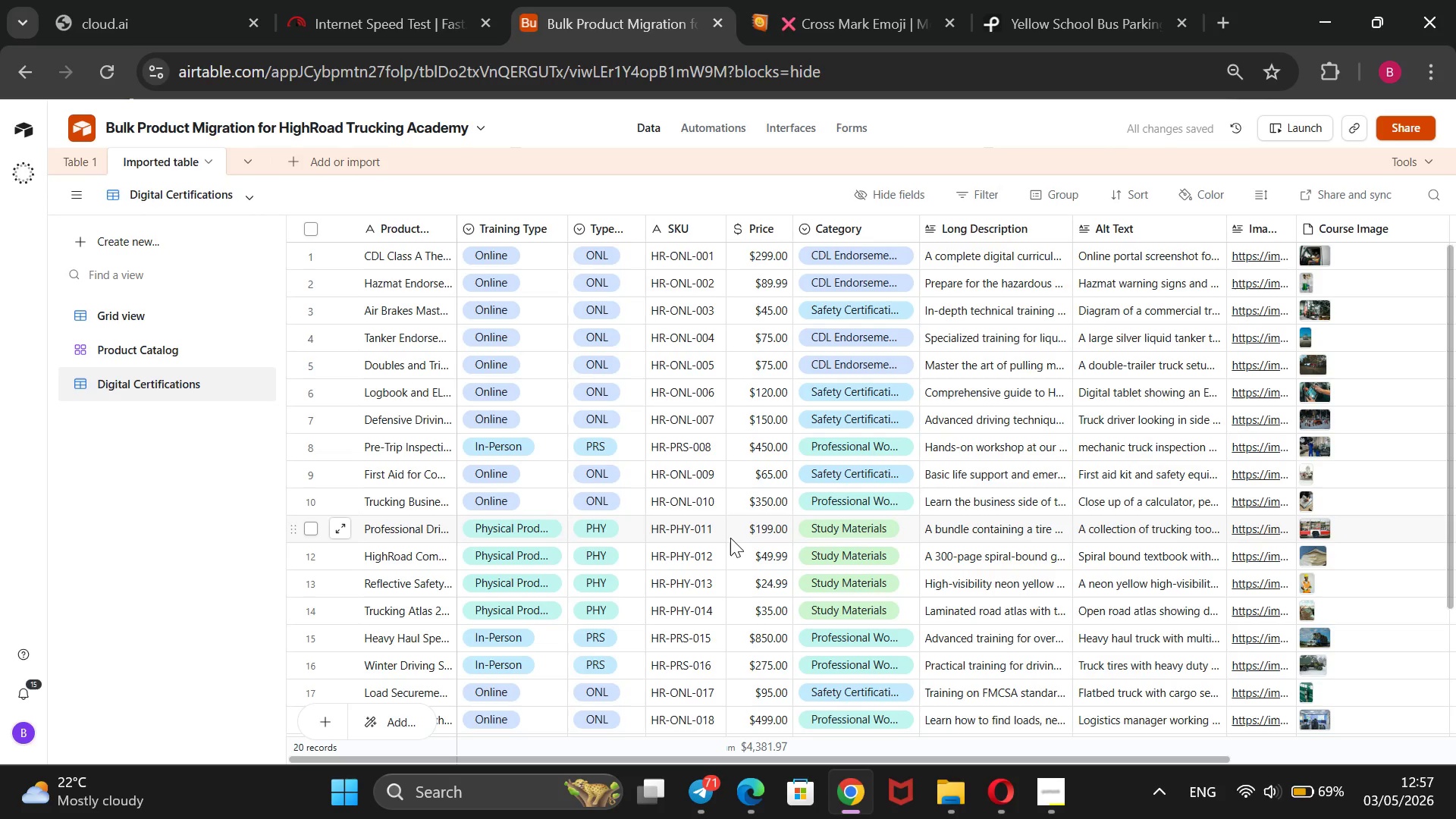 
wait(5.12)
 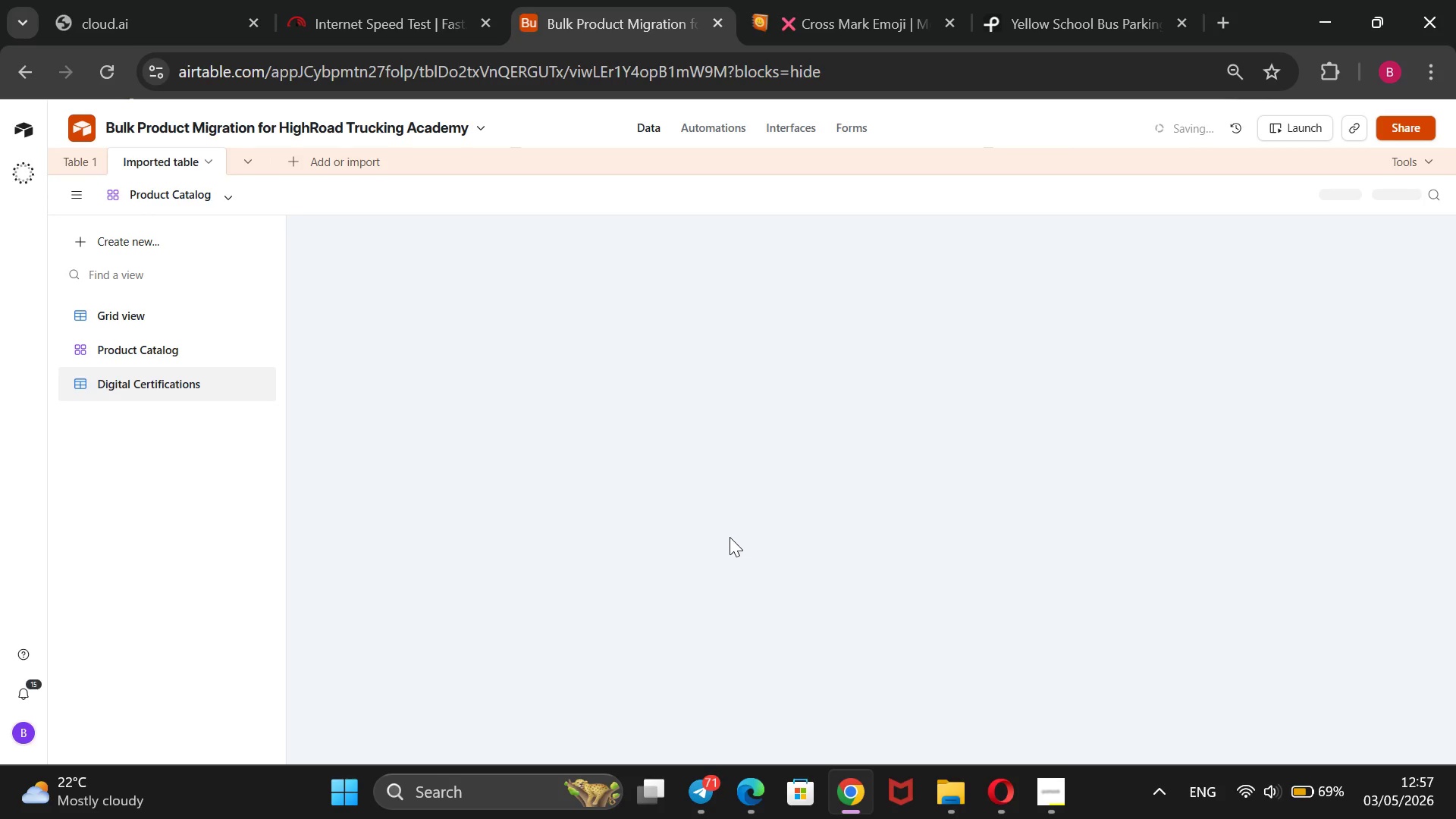 
left_click([1058, 781])